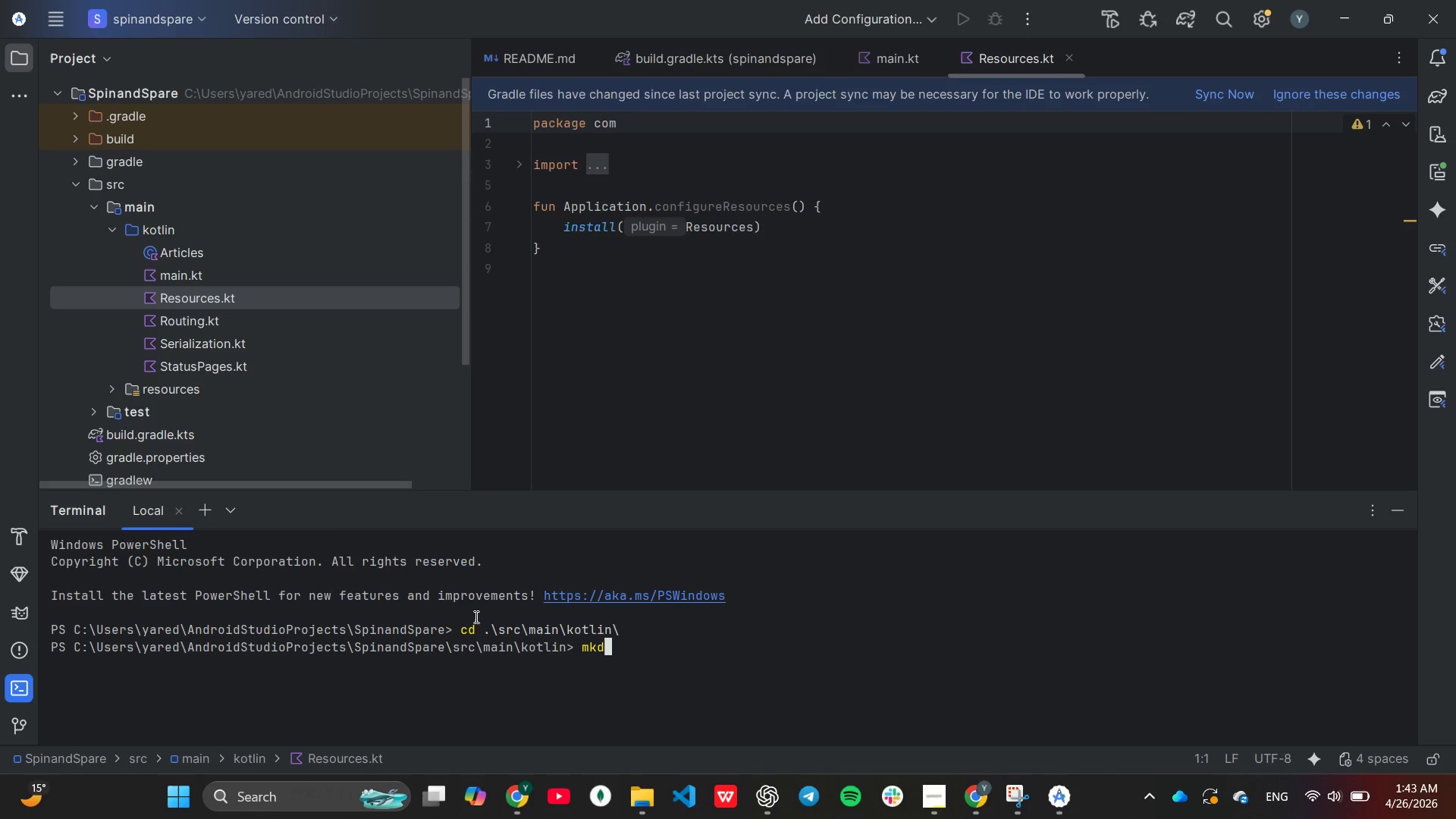 
type(dir)
 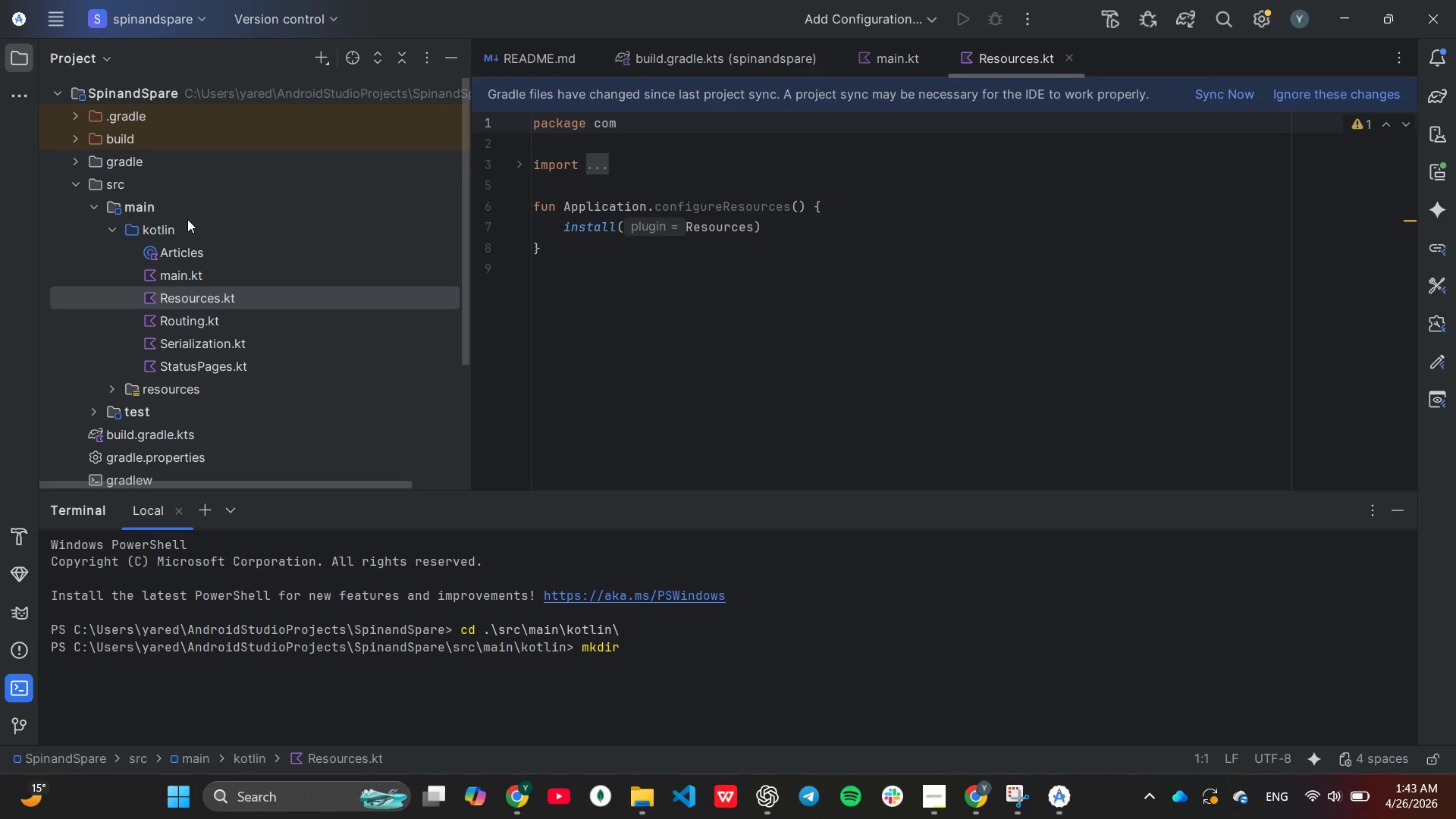 
right_click([184, 219])
 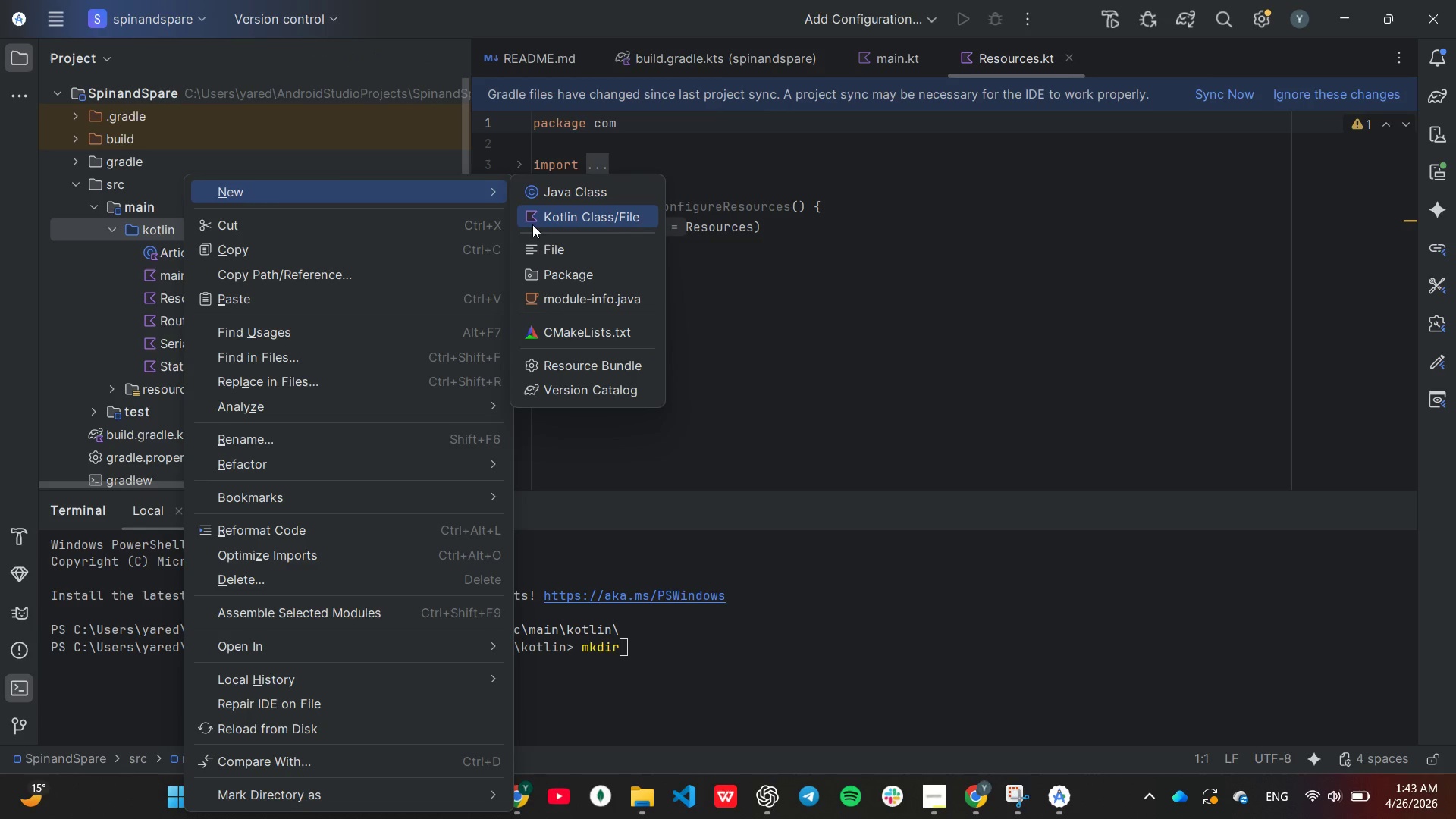 
left_click([553, 276])
 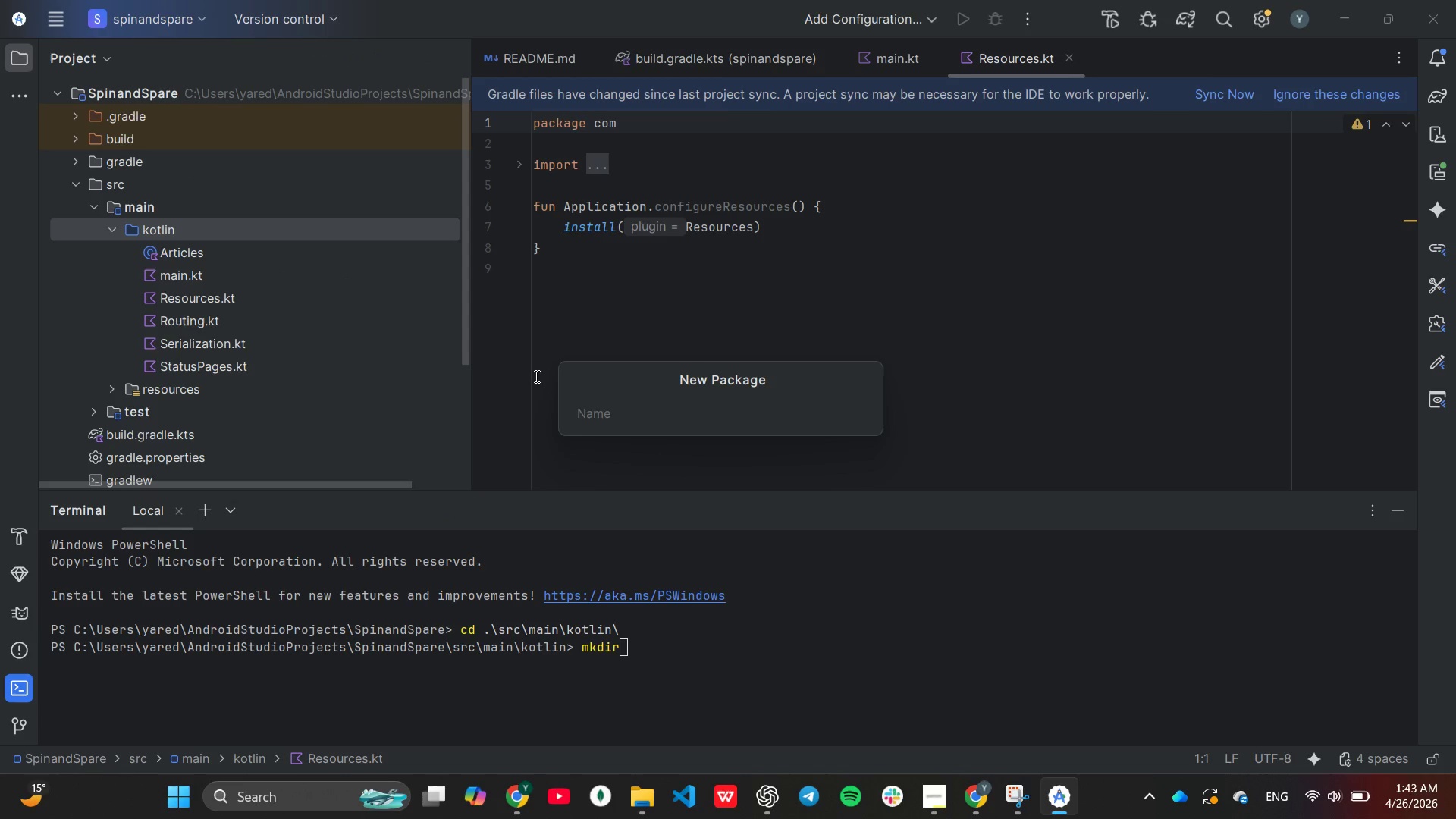 
type(com.spinandspare)
 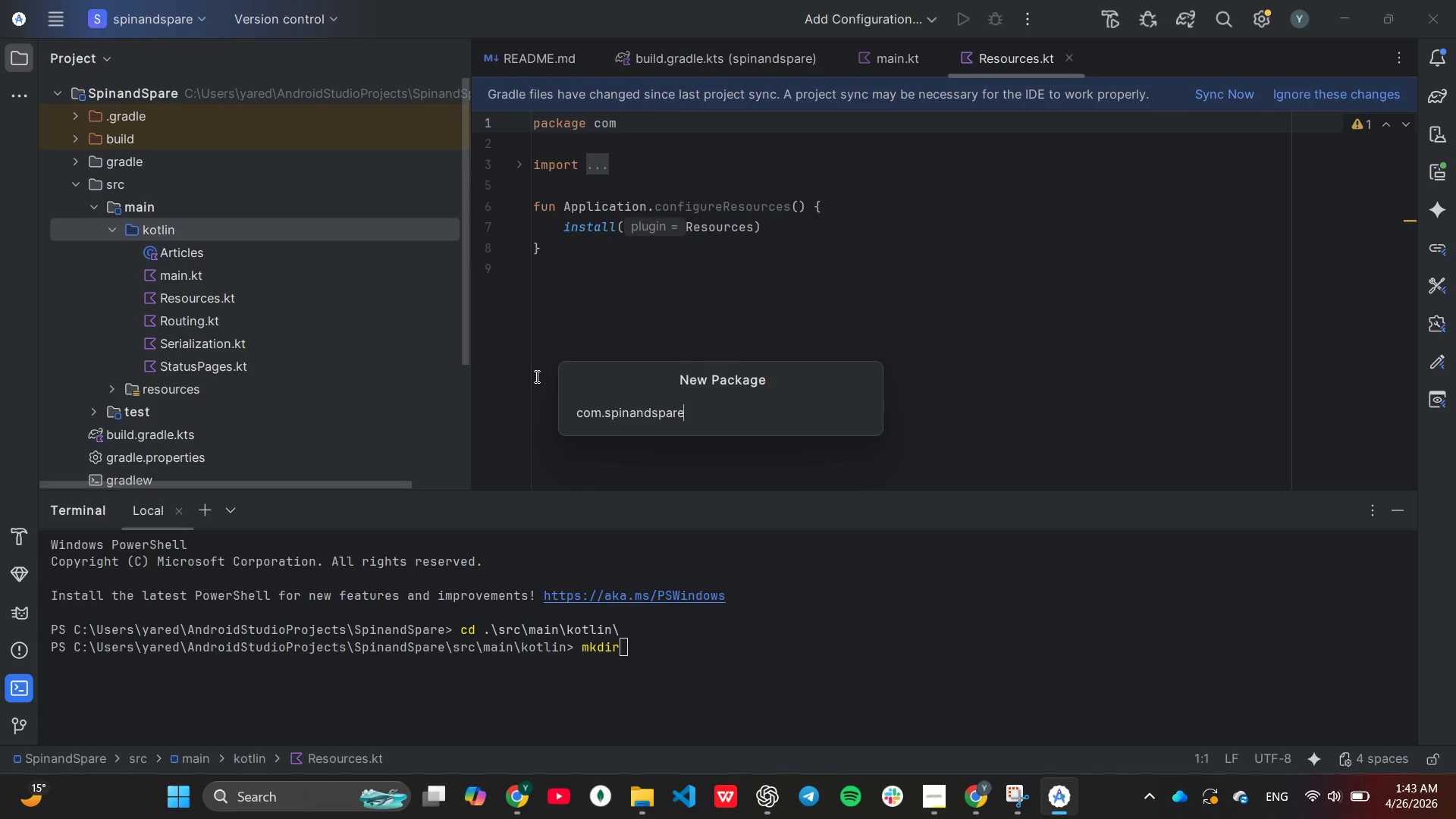 
key(Enter)
 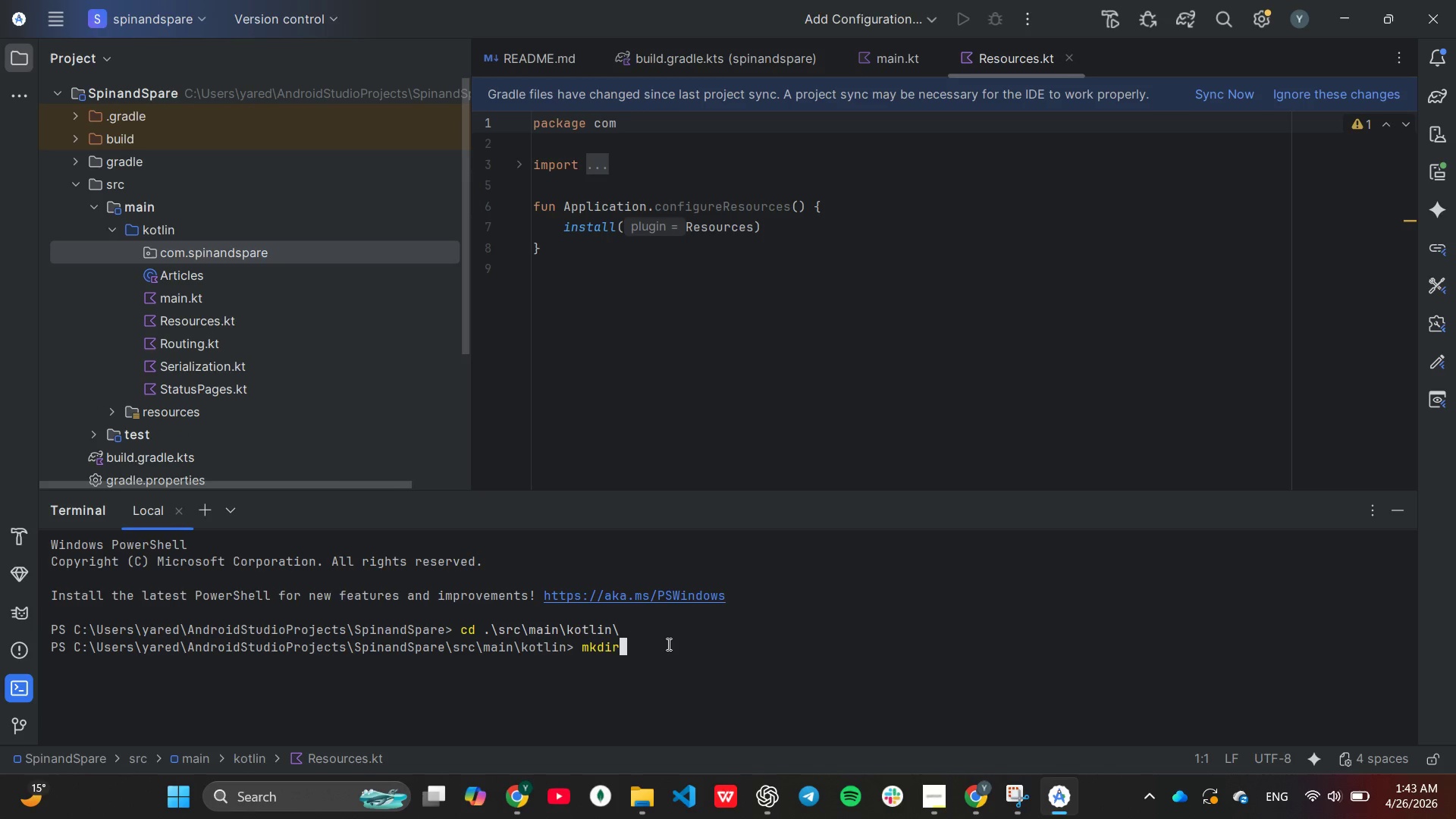 
hold_key(key=Backspace, duration=0.86)
 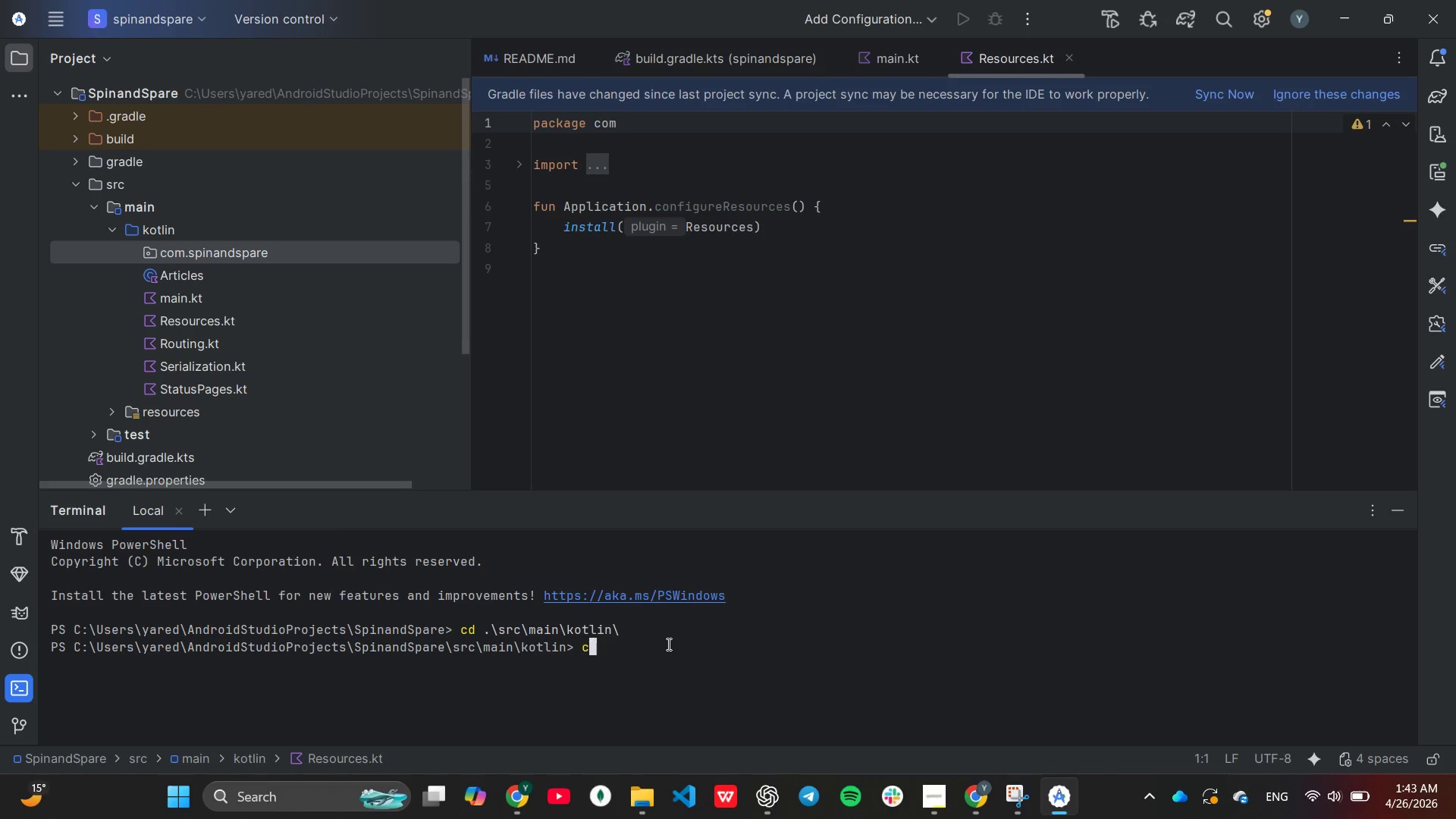 
type(cd c)
key(Tab)
type(sp)
key(Tab)
 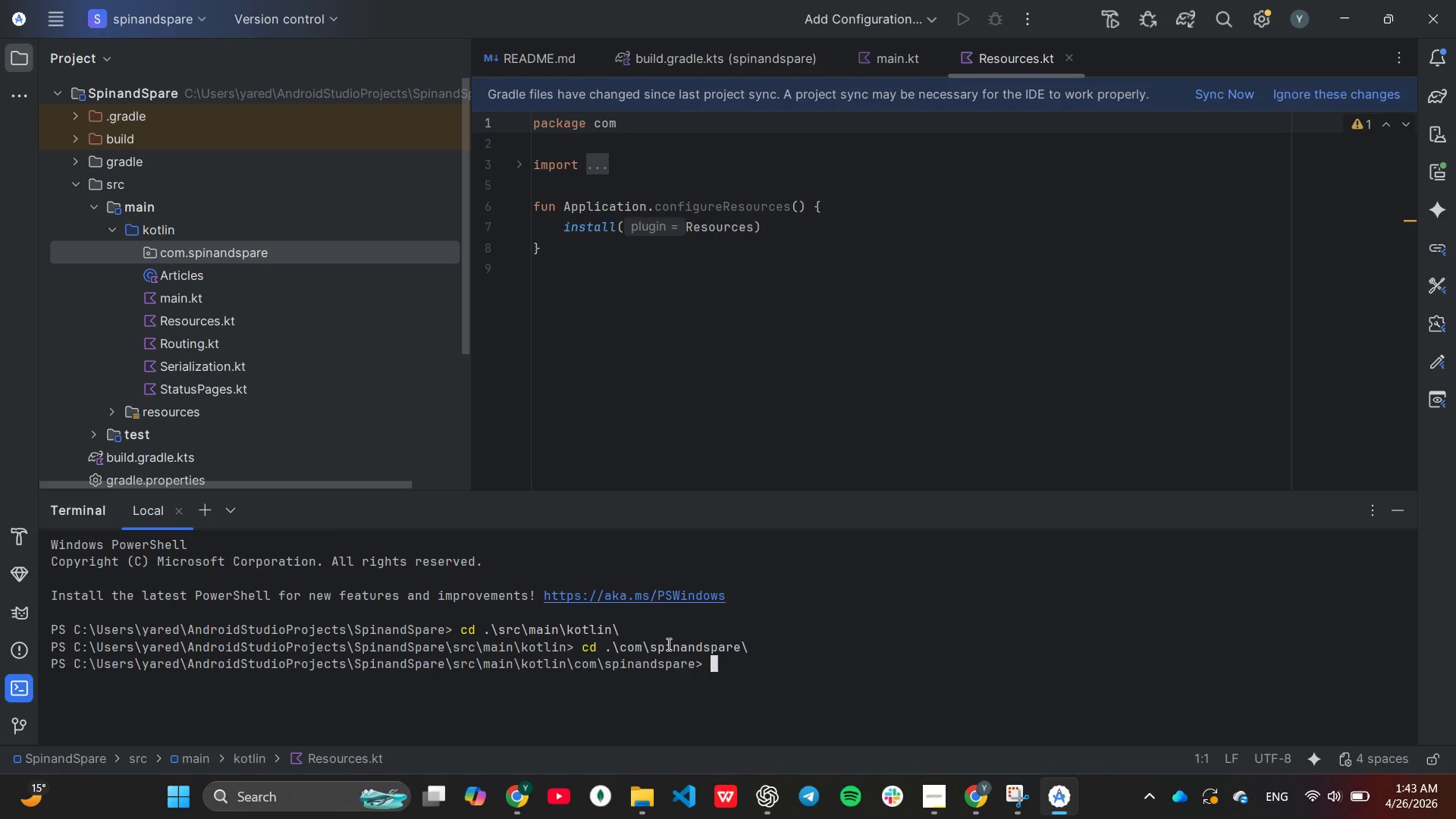 
key(Enter)
 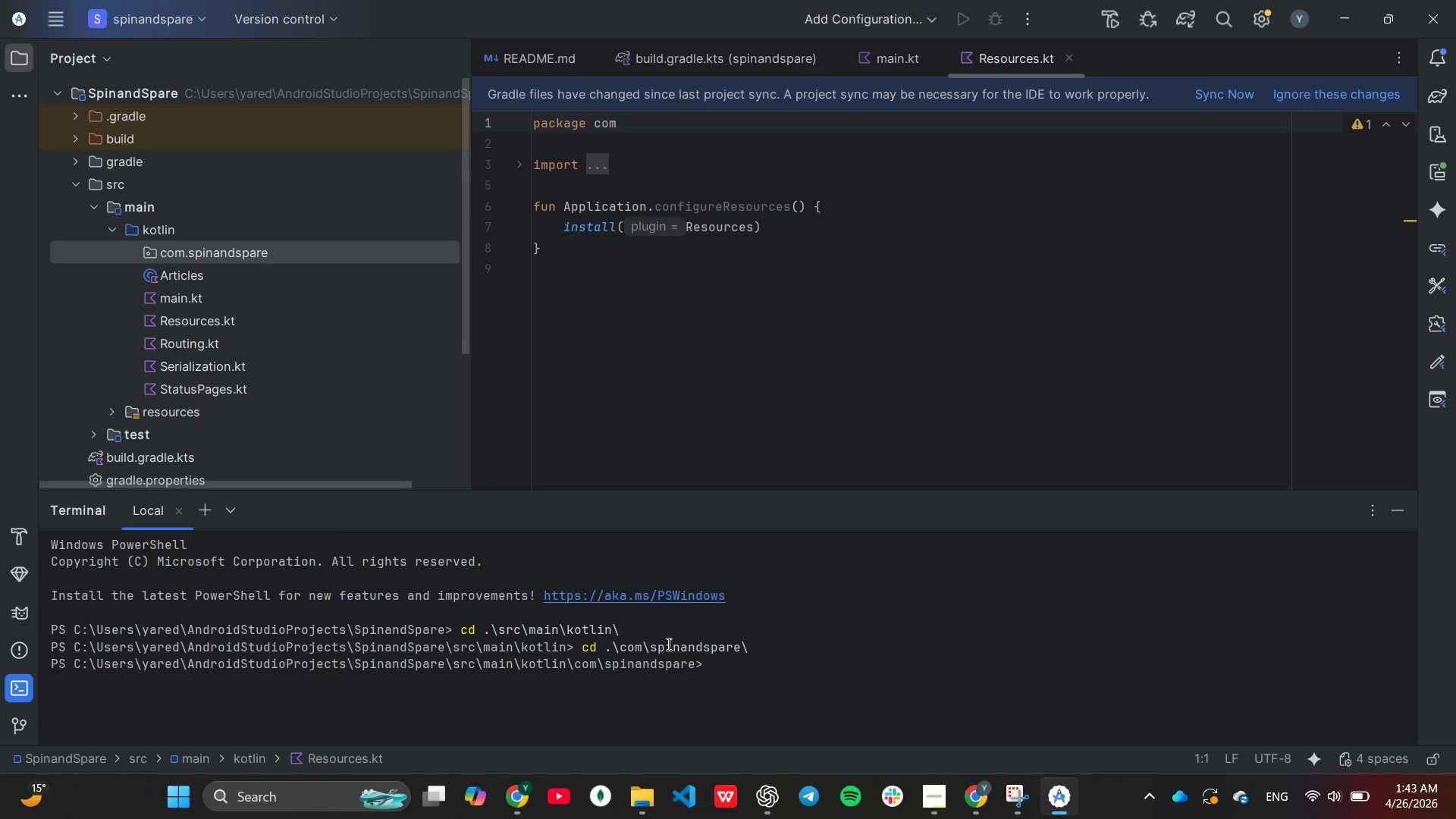 
type(mkdir )
 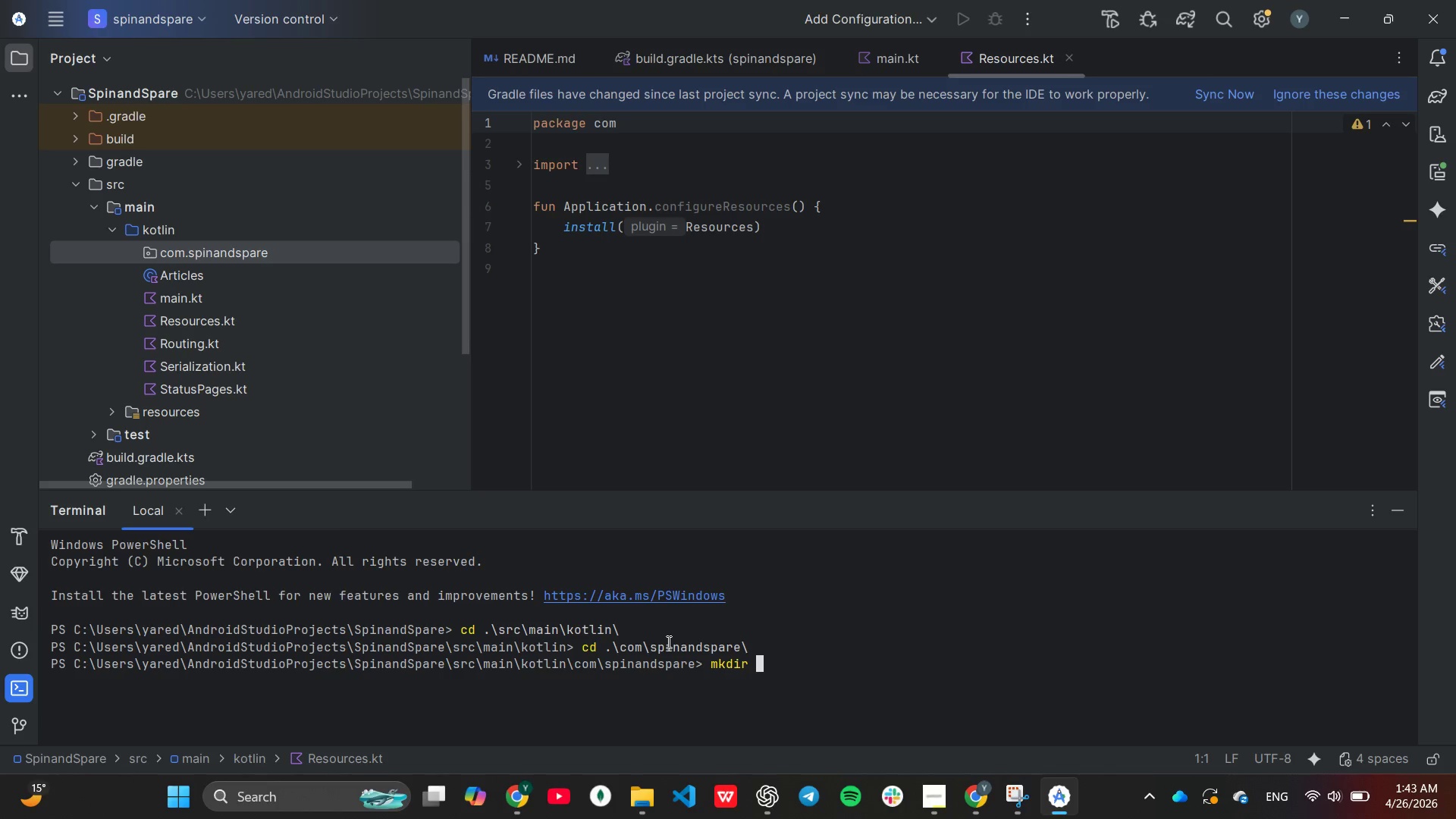 
wait(9.03)
 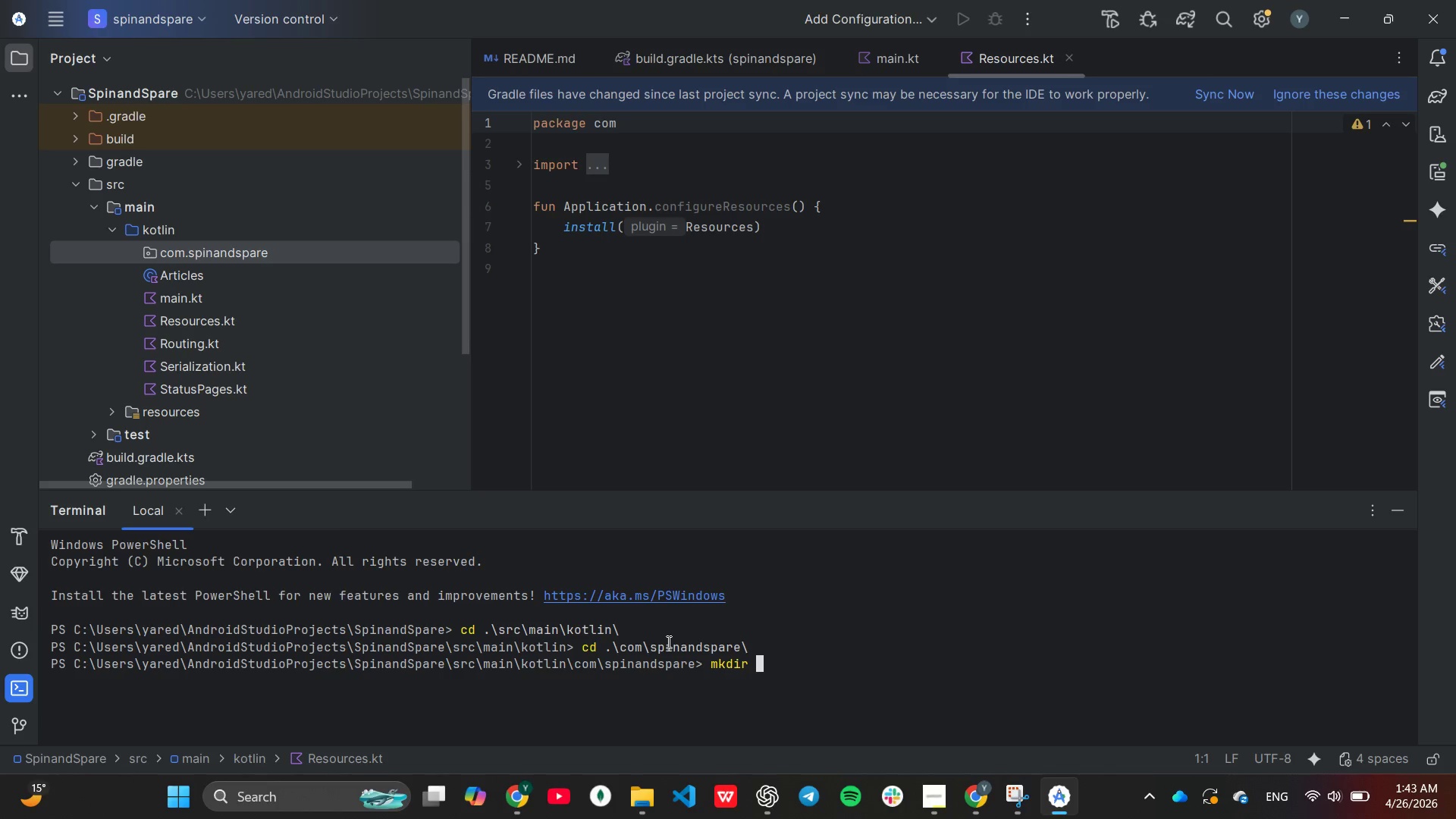 
type(ol)
key(Backspace)
key(Backspace)
type(plugins, models, repository)
 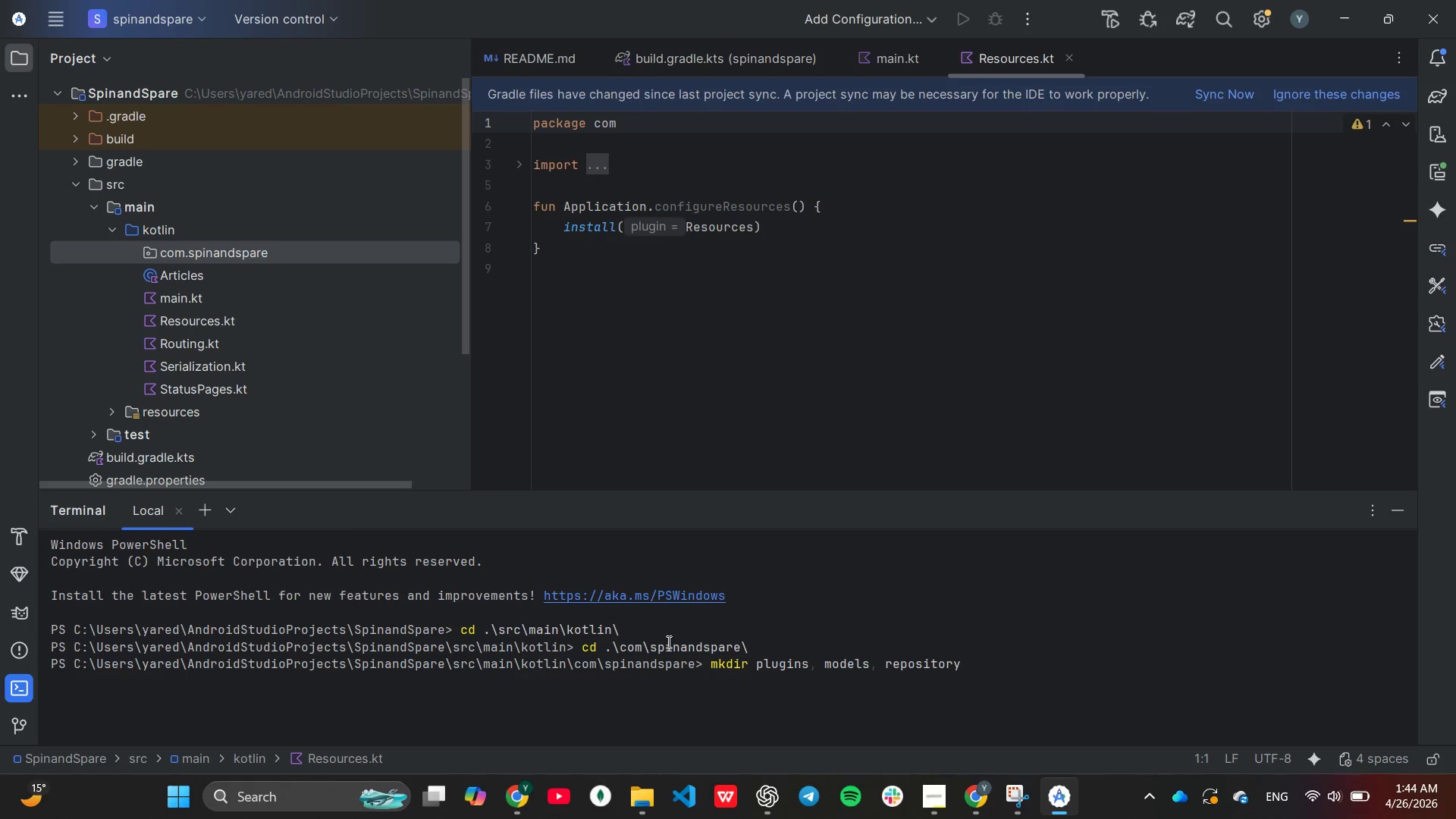 
wait(6.09)
 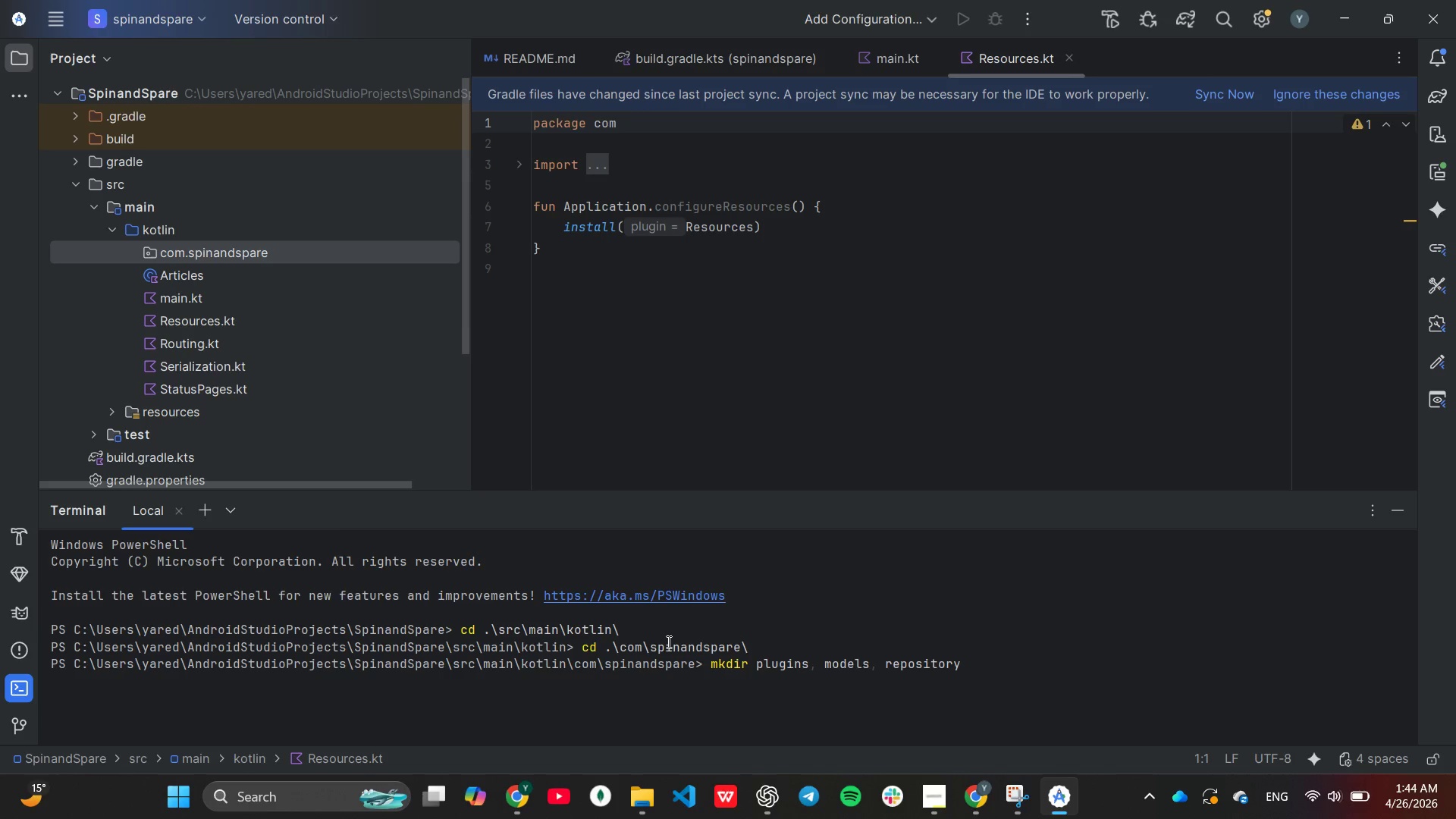 
key(Enter)
 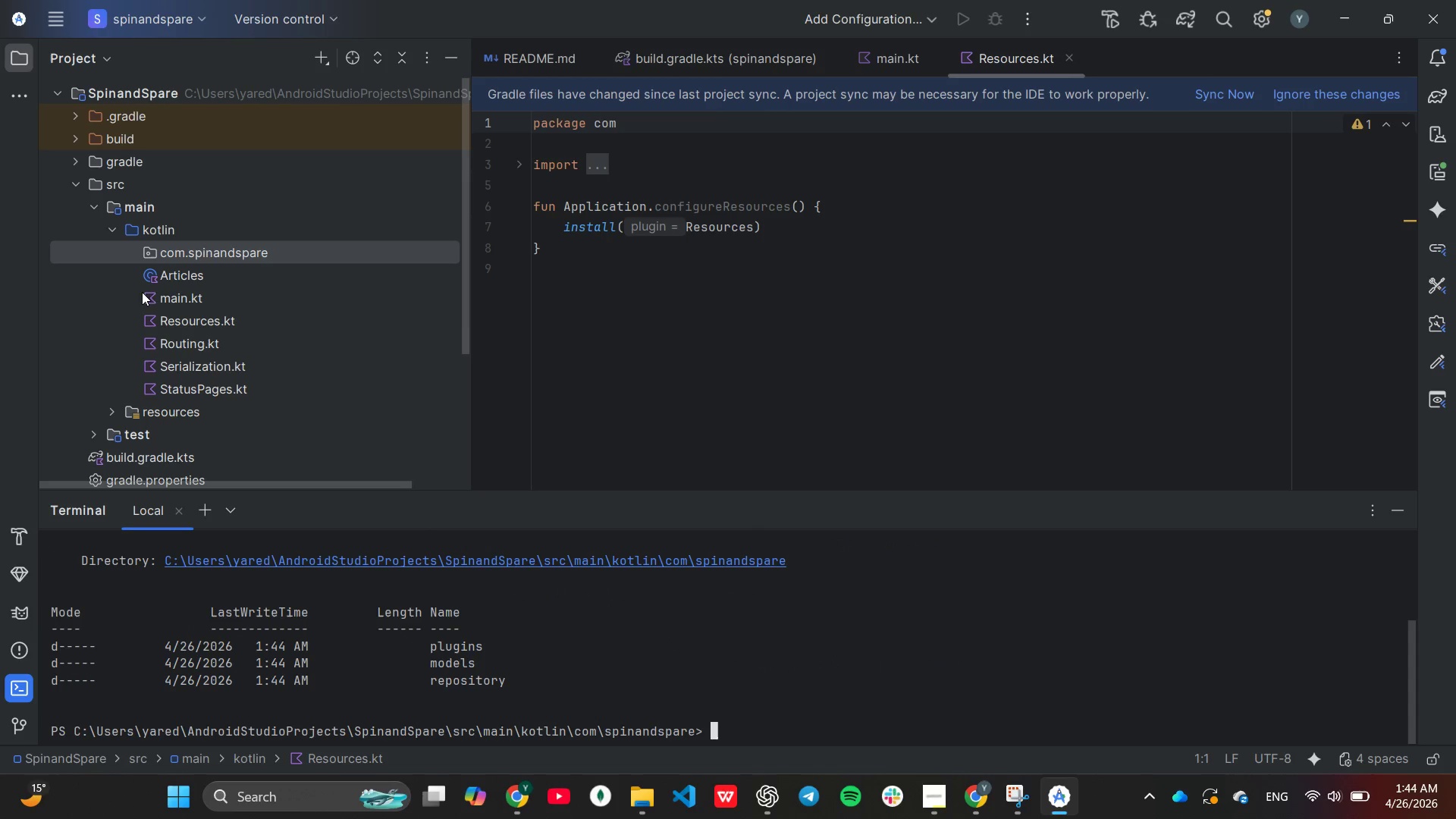 
wait(10.39)
 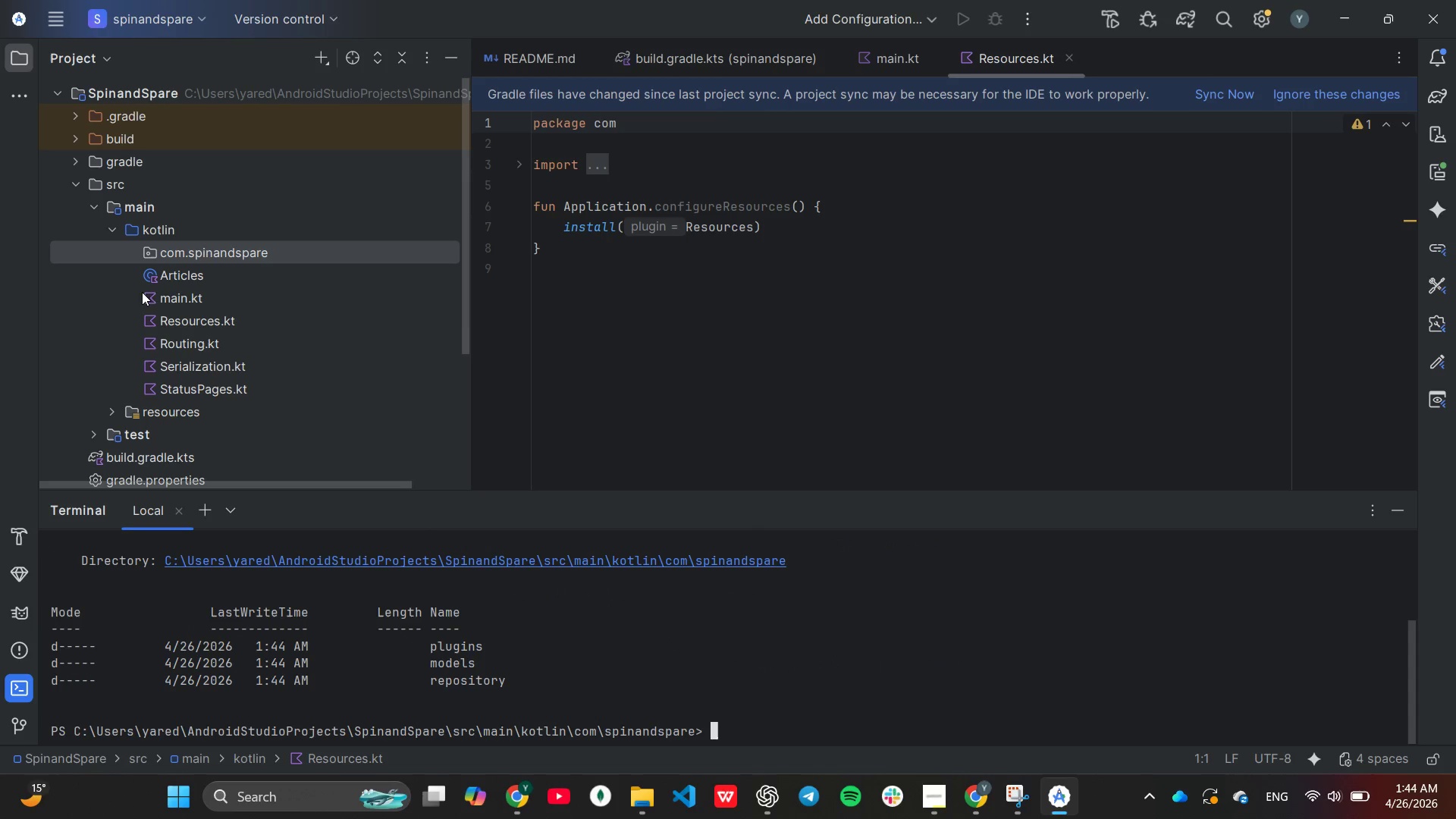 
scroll: coordinate [563, 688], scroll_direction: up, amount: 3.0
 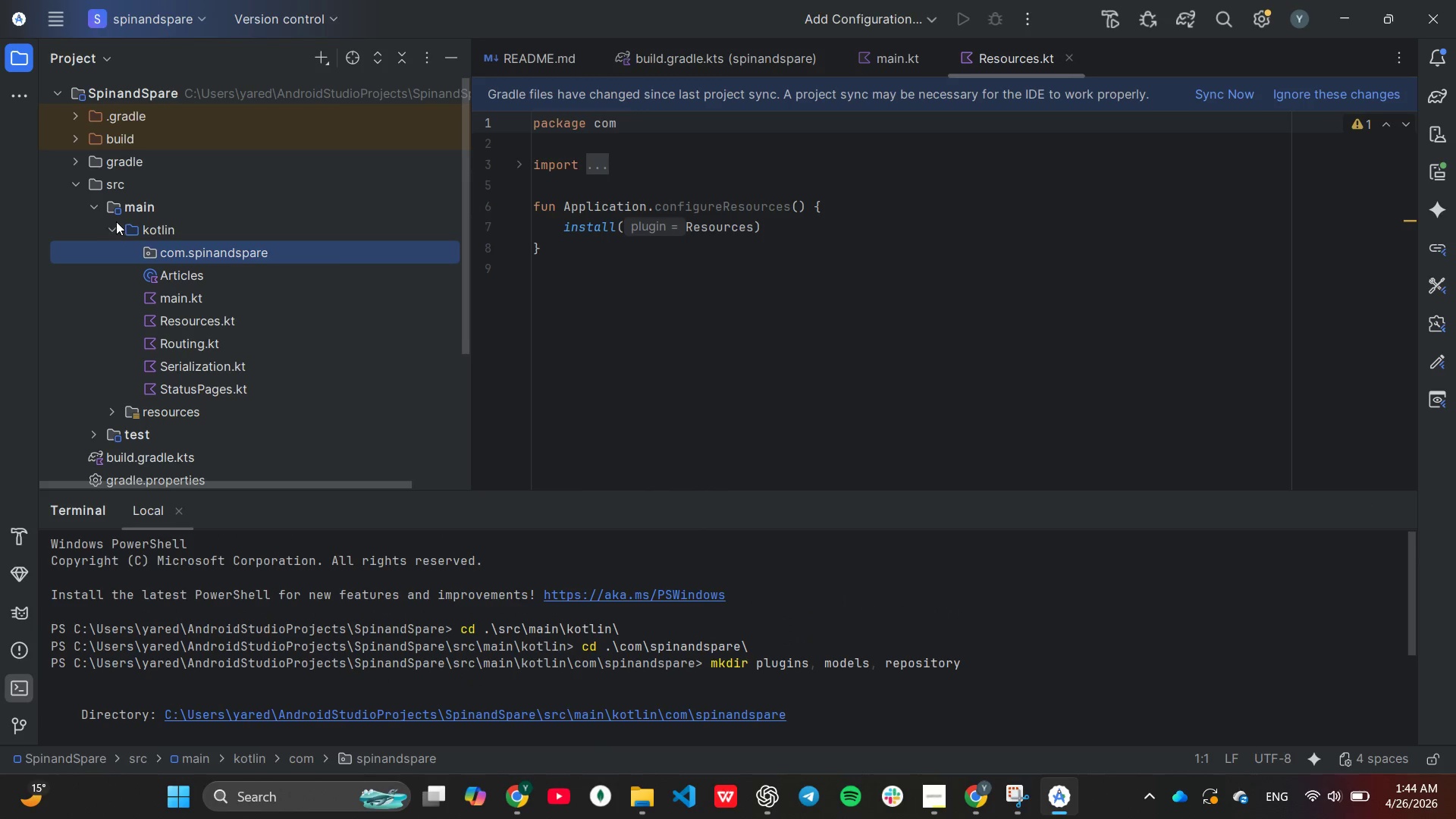 
left_click([115, 221])
 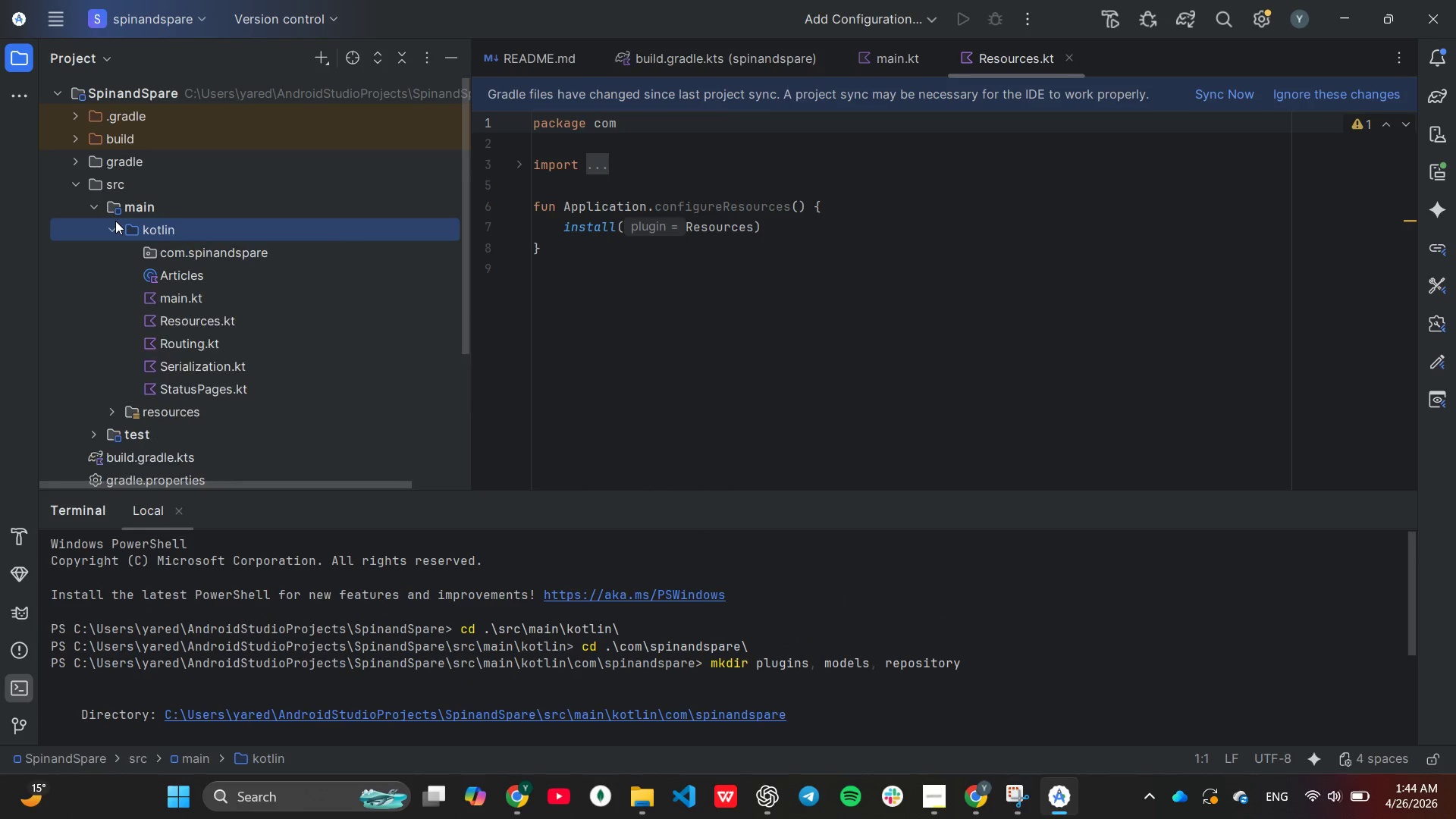 
left_click([115, 221])
 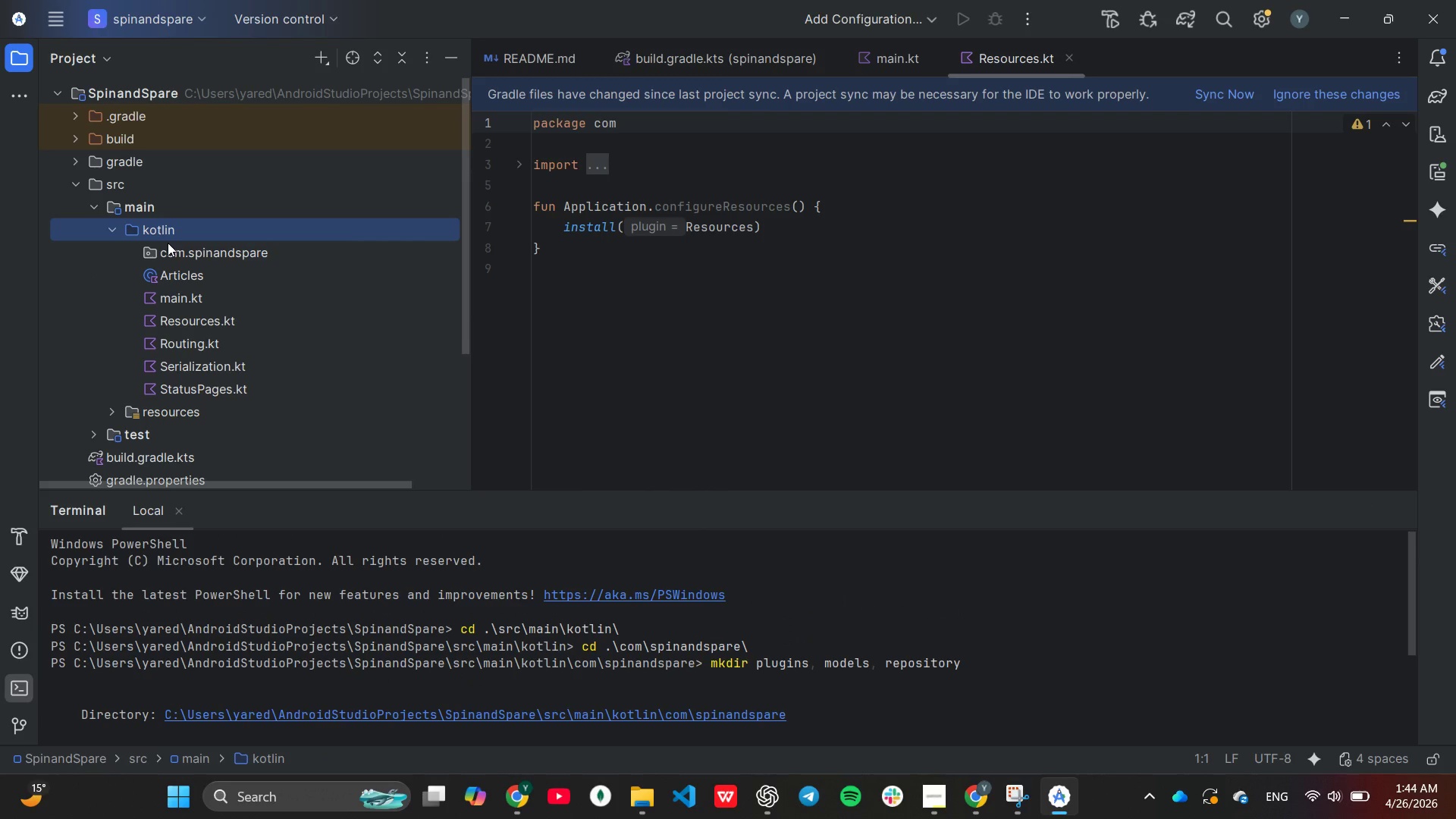 
double_click([168, 243])
 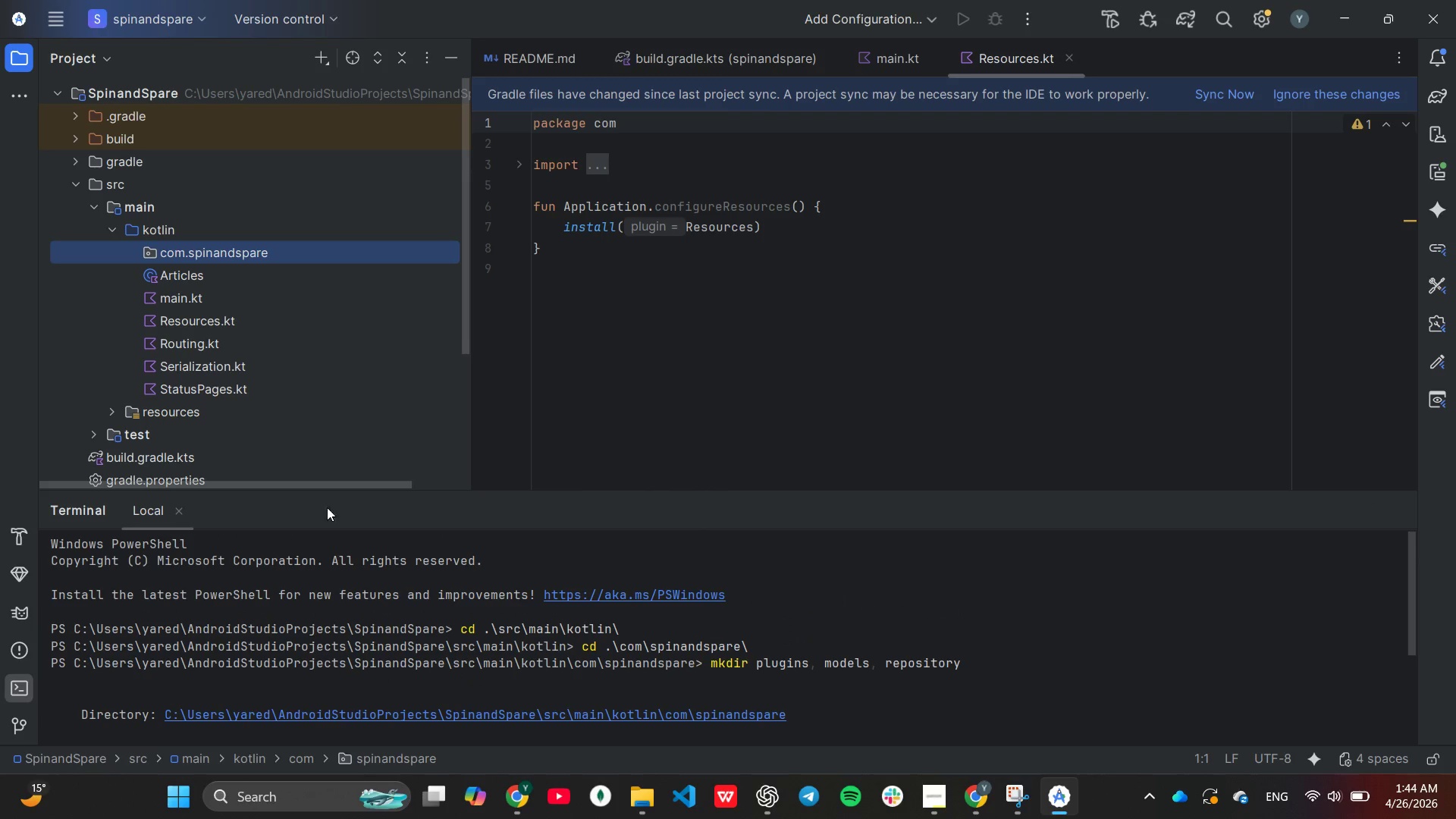 
scroll: coordinate [442, 670], scroll_direction: down, amount: 5.0
 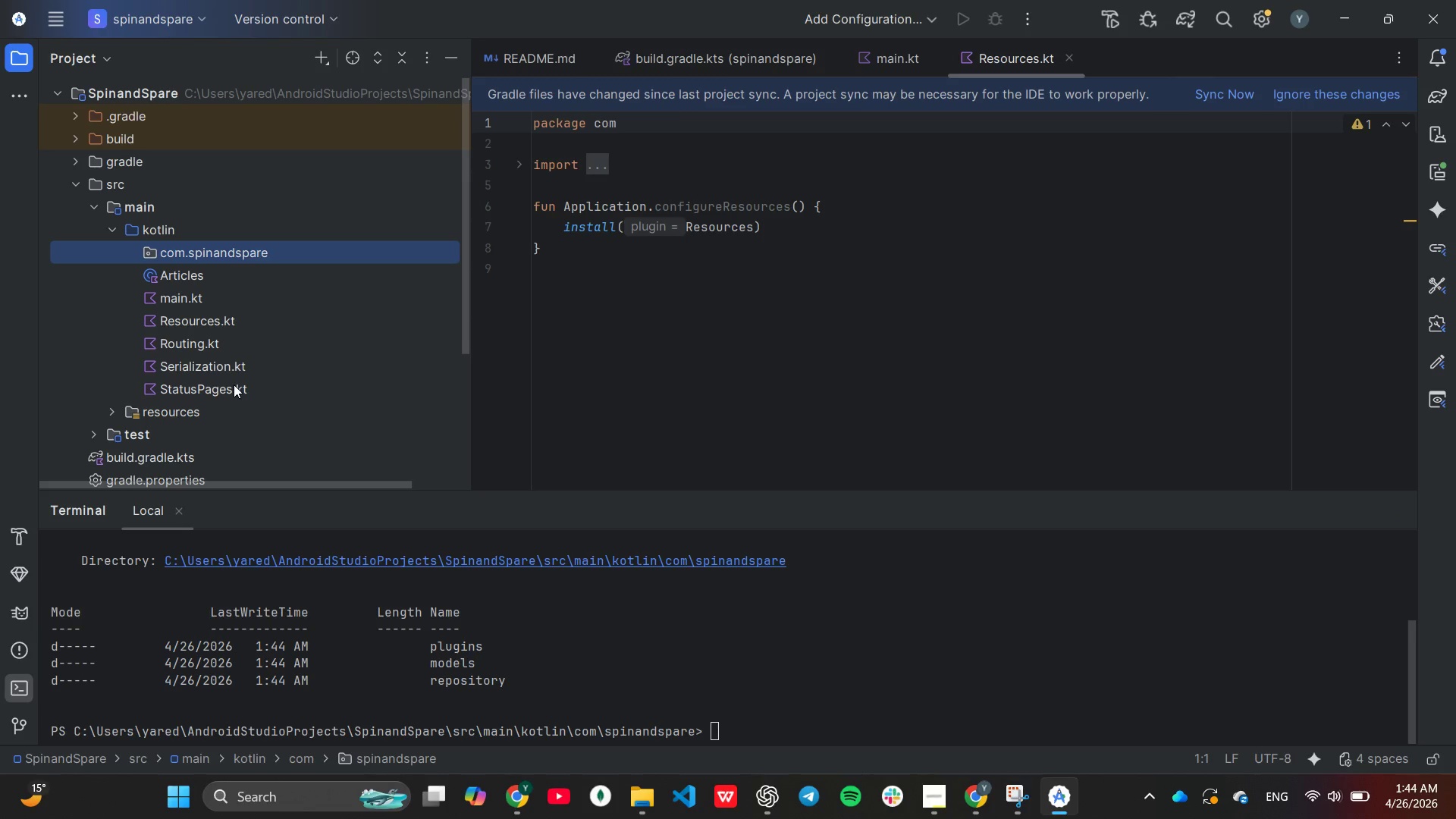 
wait(9.86)
 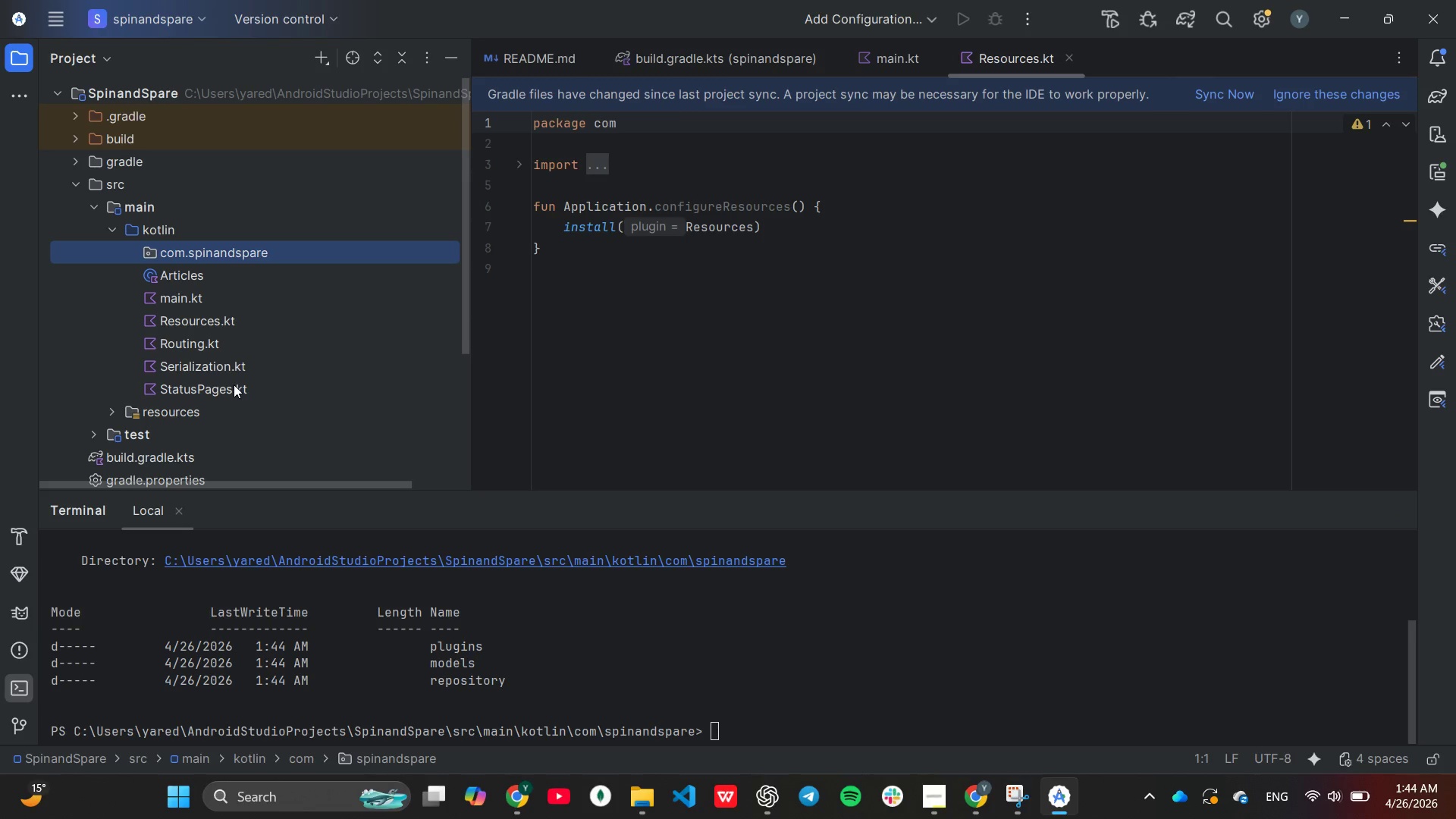 
scroll: coordinate [166, 370], scroll_direction: down, amount: 1.0
 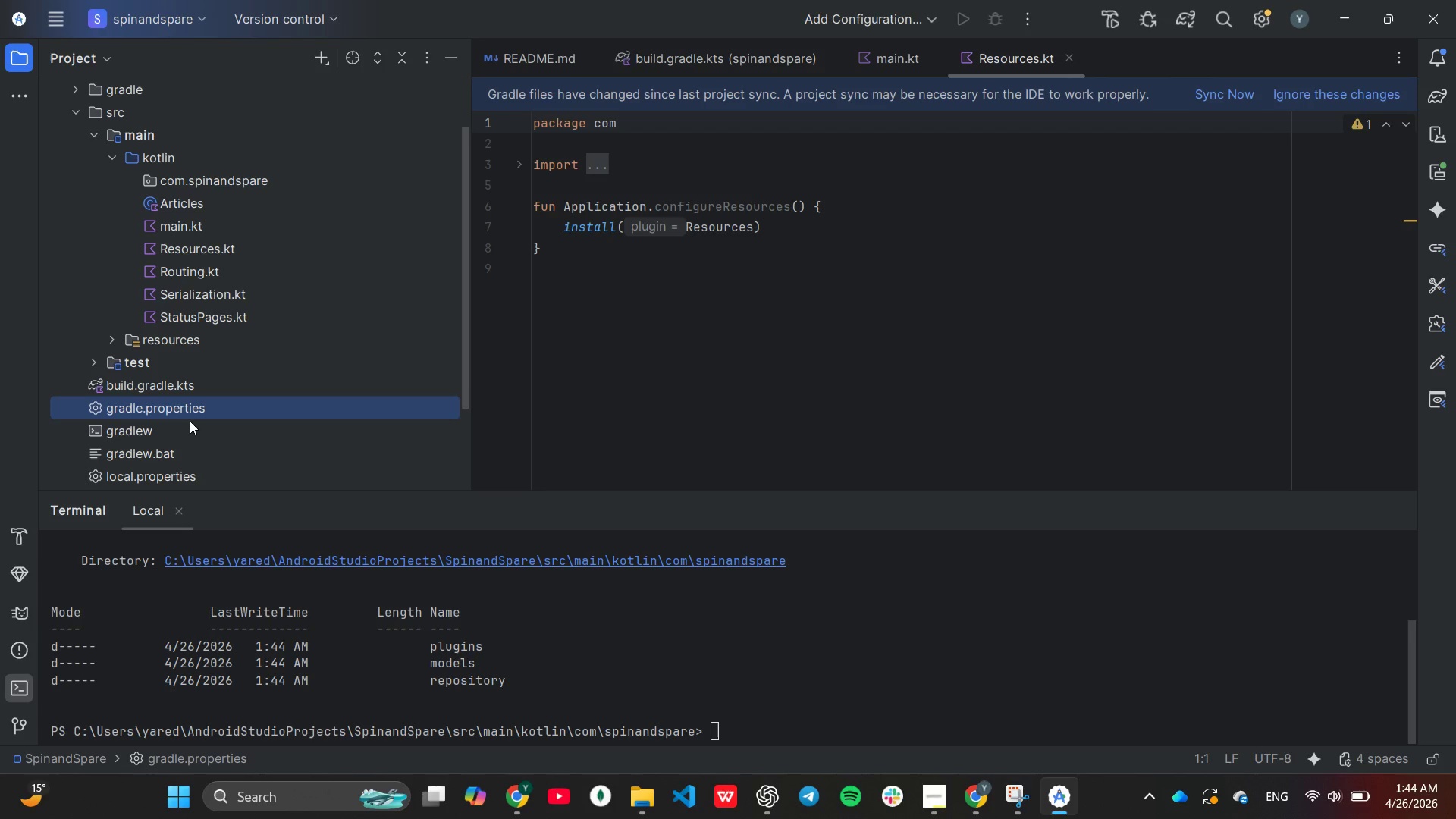 
left_click_drag(start_coordinate=[184, 406], to_coordinate=[180, 405])
 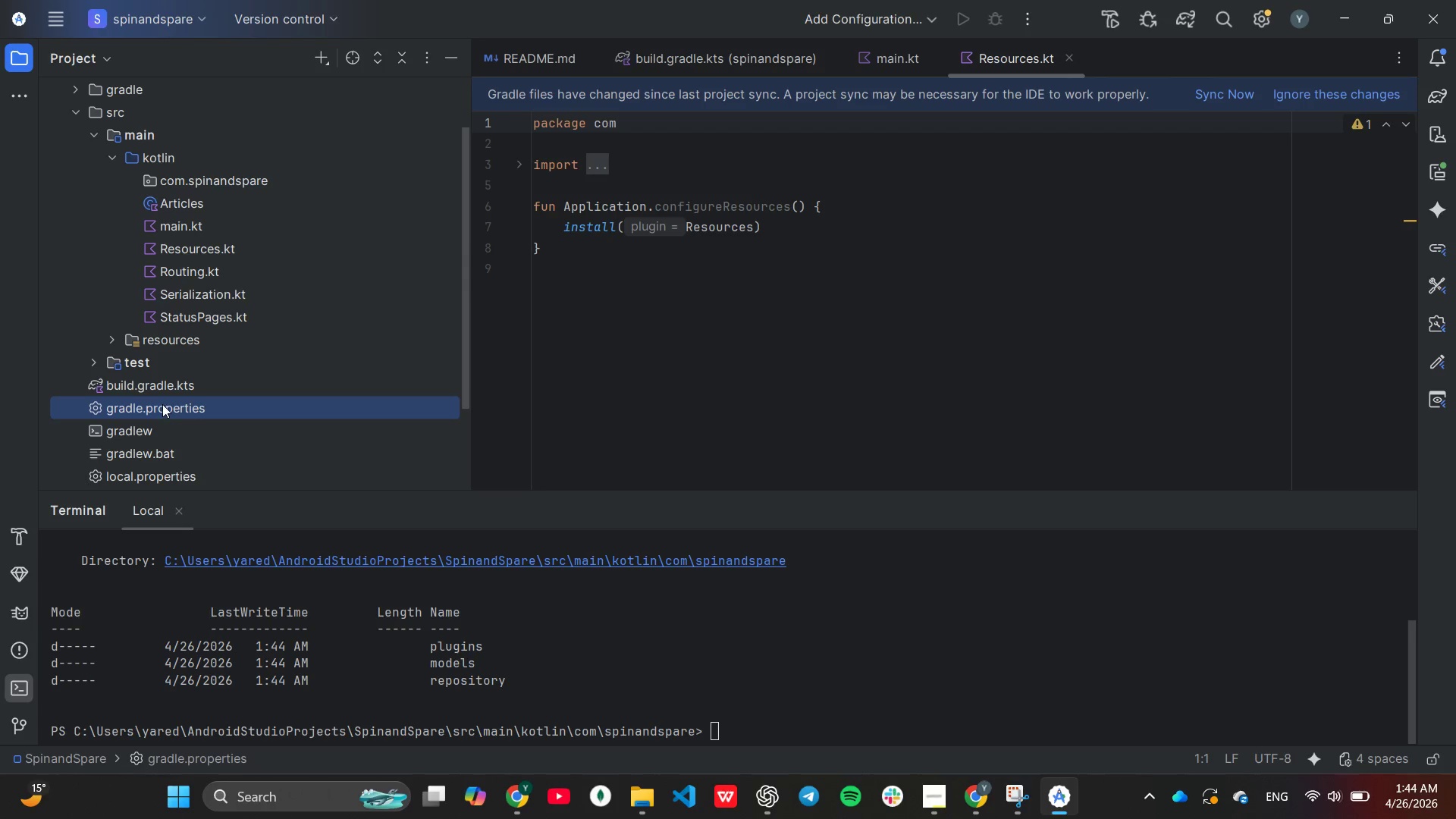 
left_click_drag(start_coordinate=[161, 404], to_coordinate=[155, 405])
 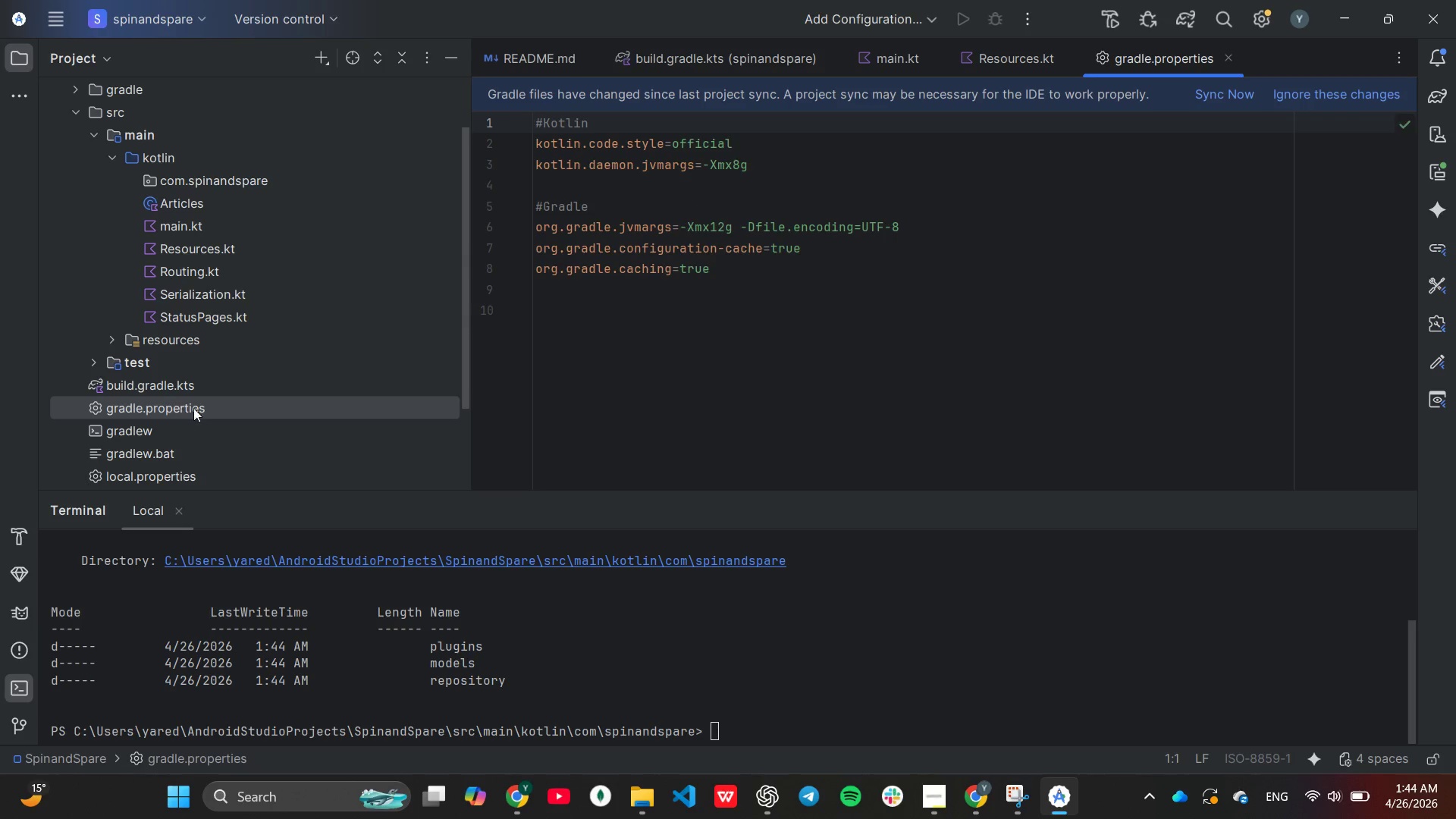 
scroll: coordinate [642, 350], scroll_direction: up, amount: 2.0
 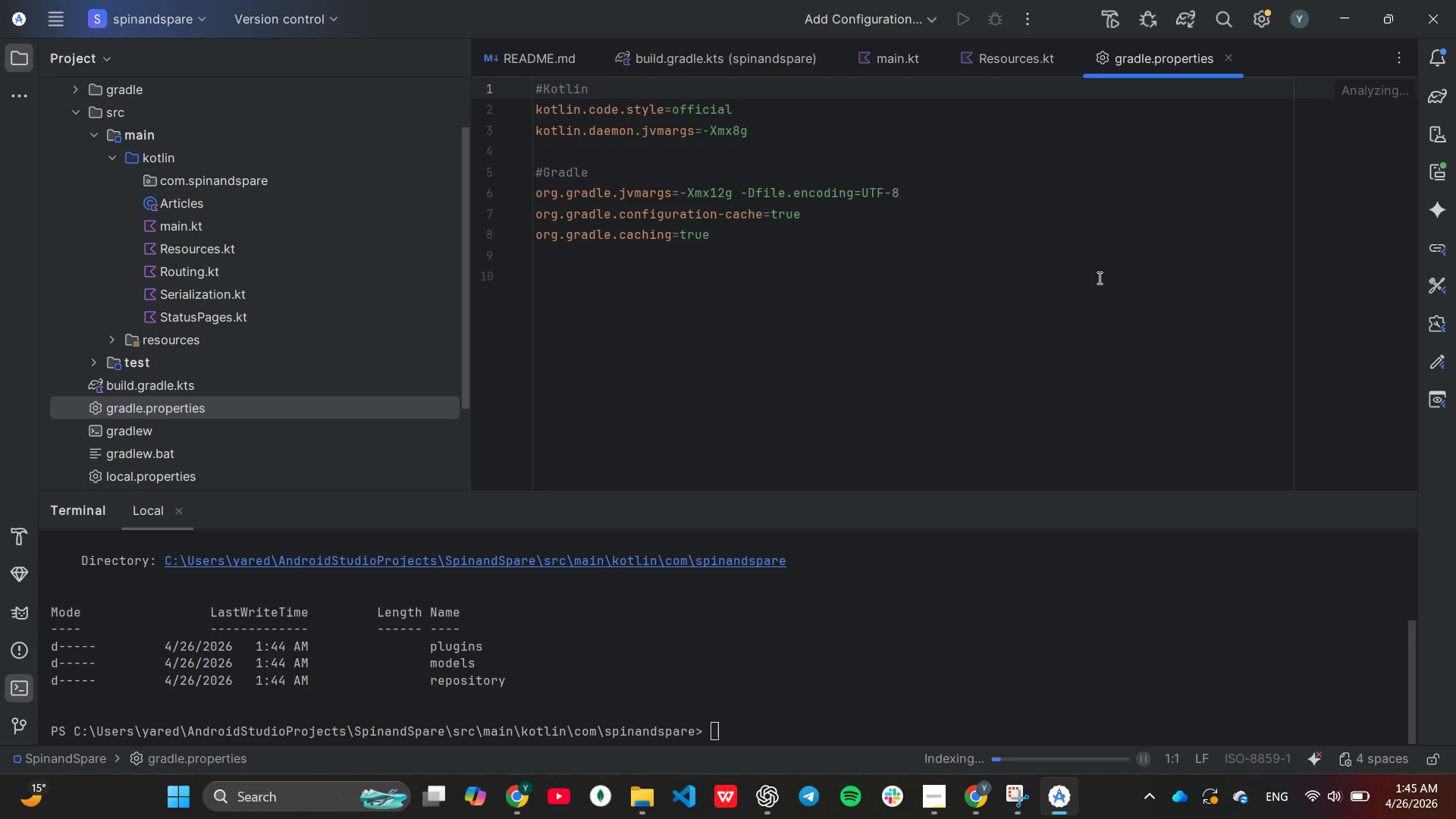 
wait(25.47)
 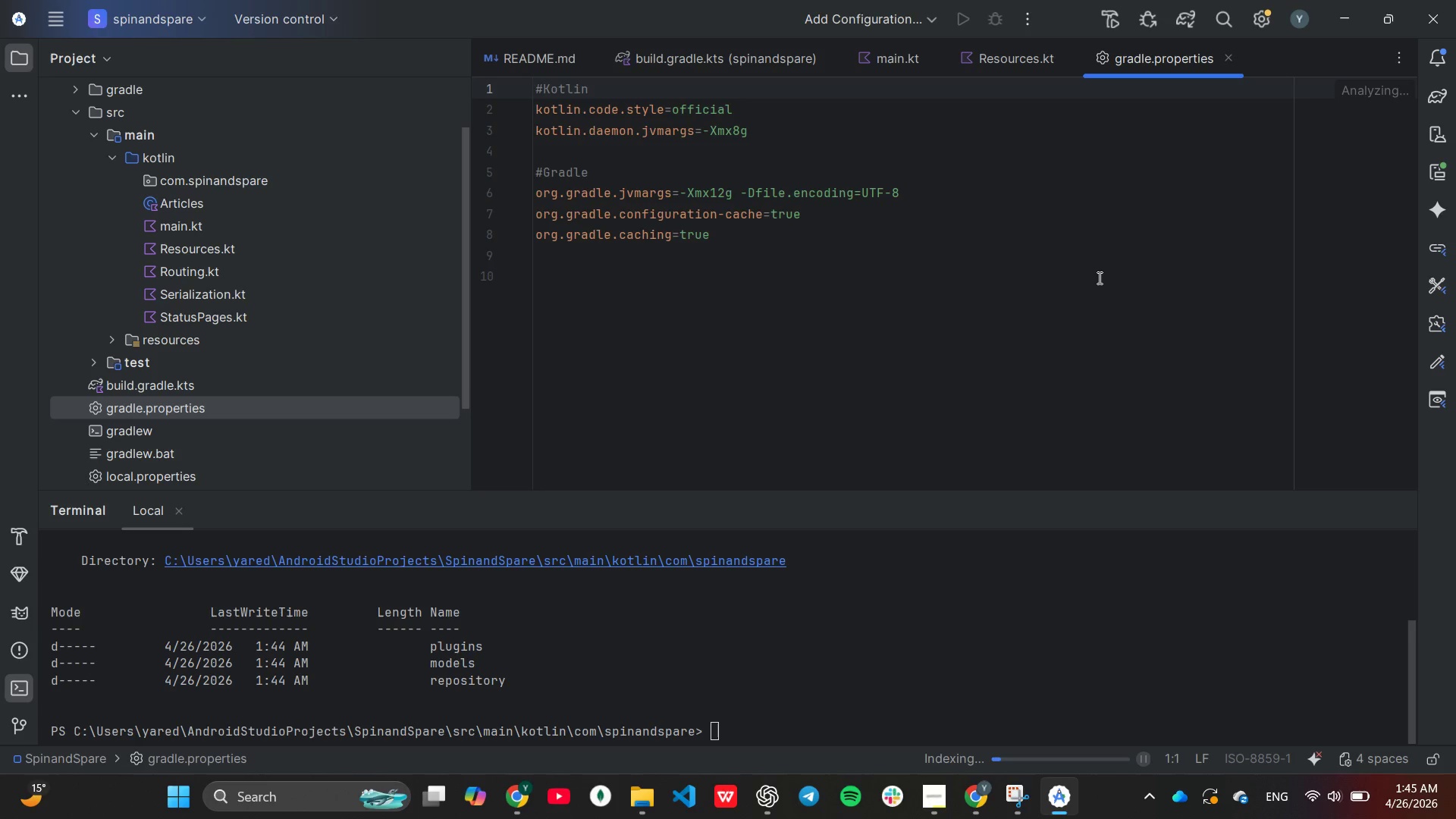 
double_click([184, 182])
 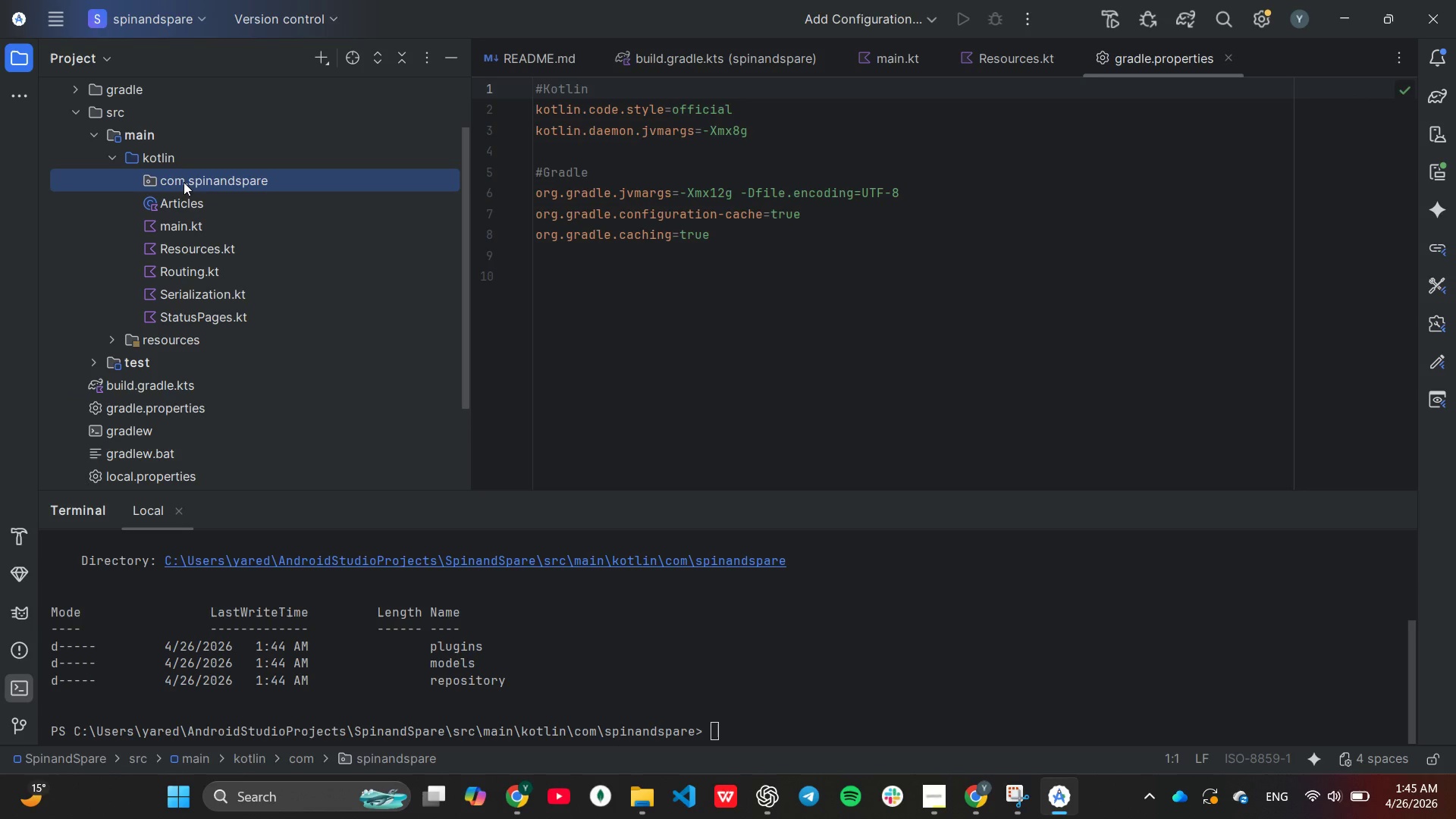 
scroll: coordinate [171, 231], scroll_direction: up, amount: 2.0
 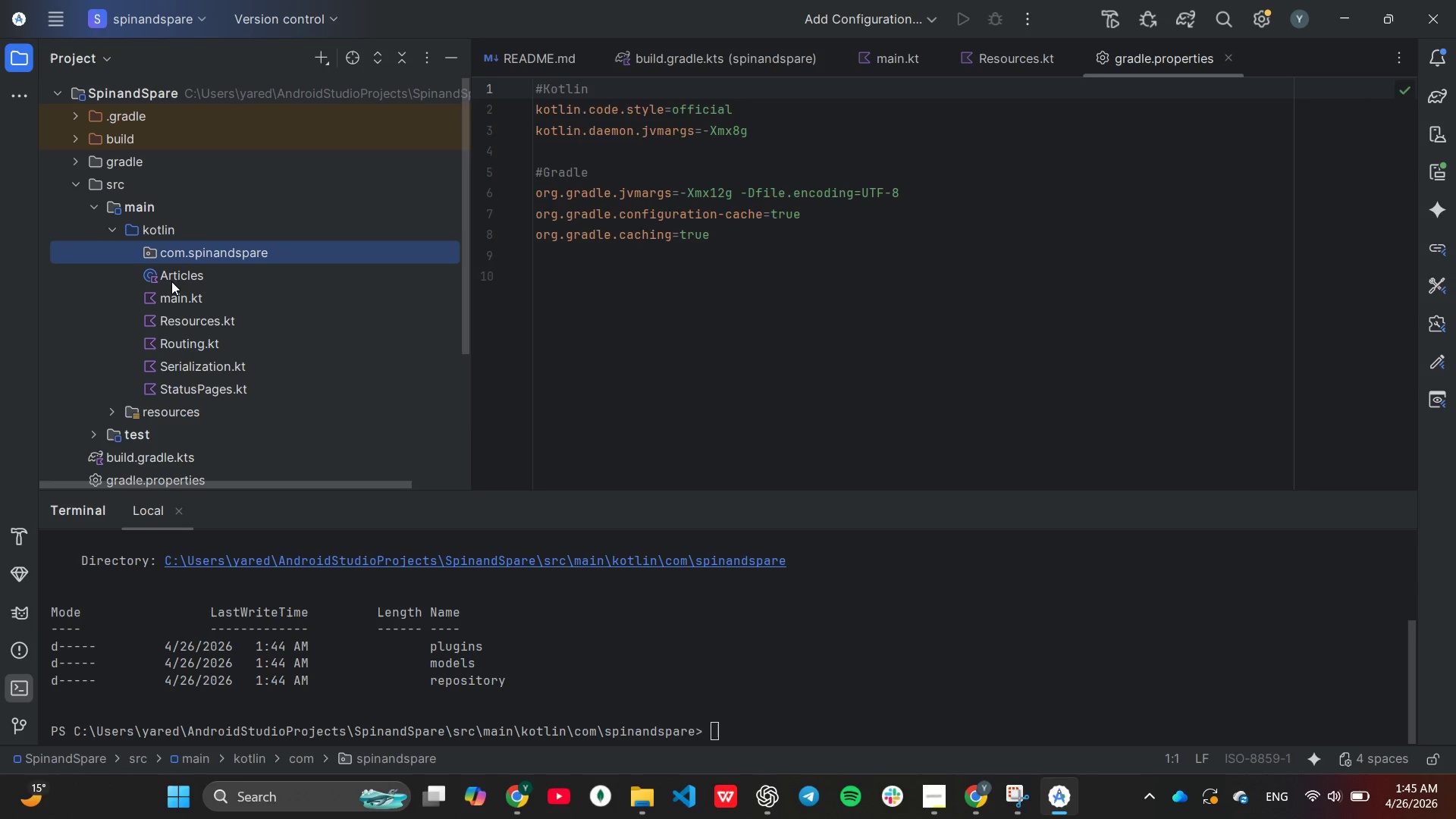 
left_click([171, 281])
 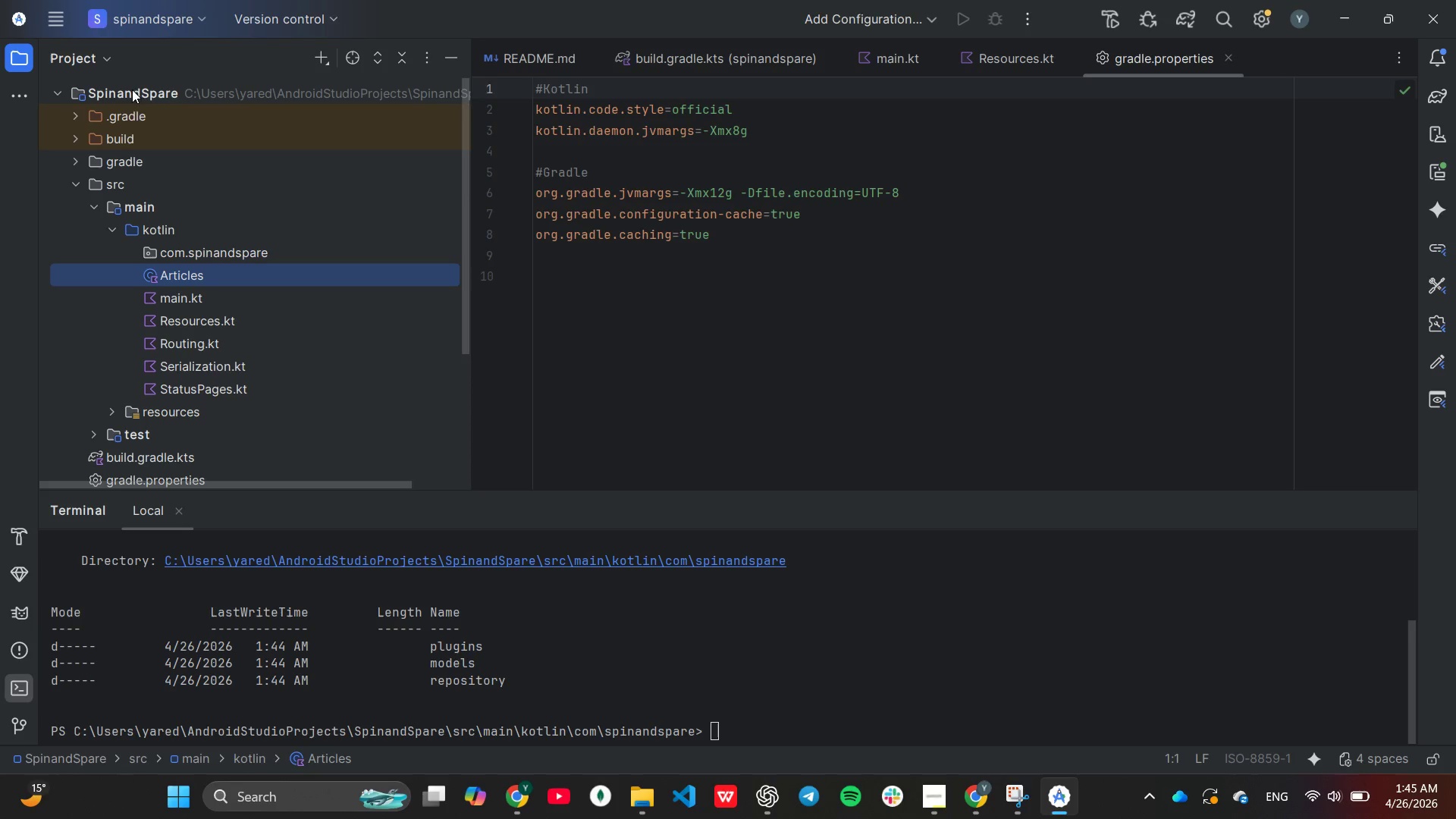 
wait(8.86)
 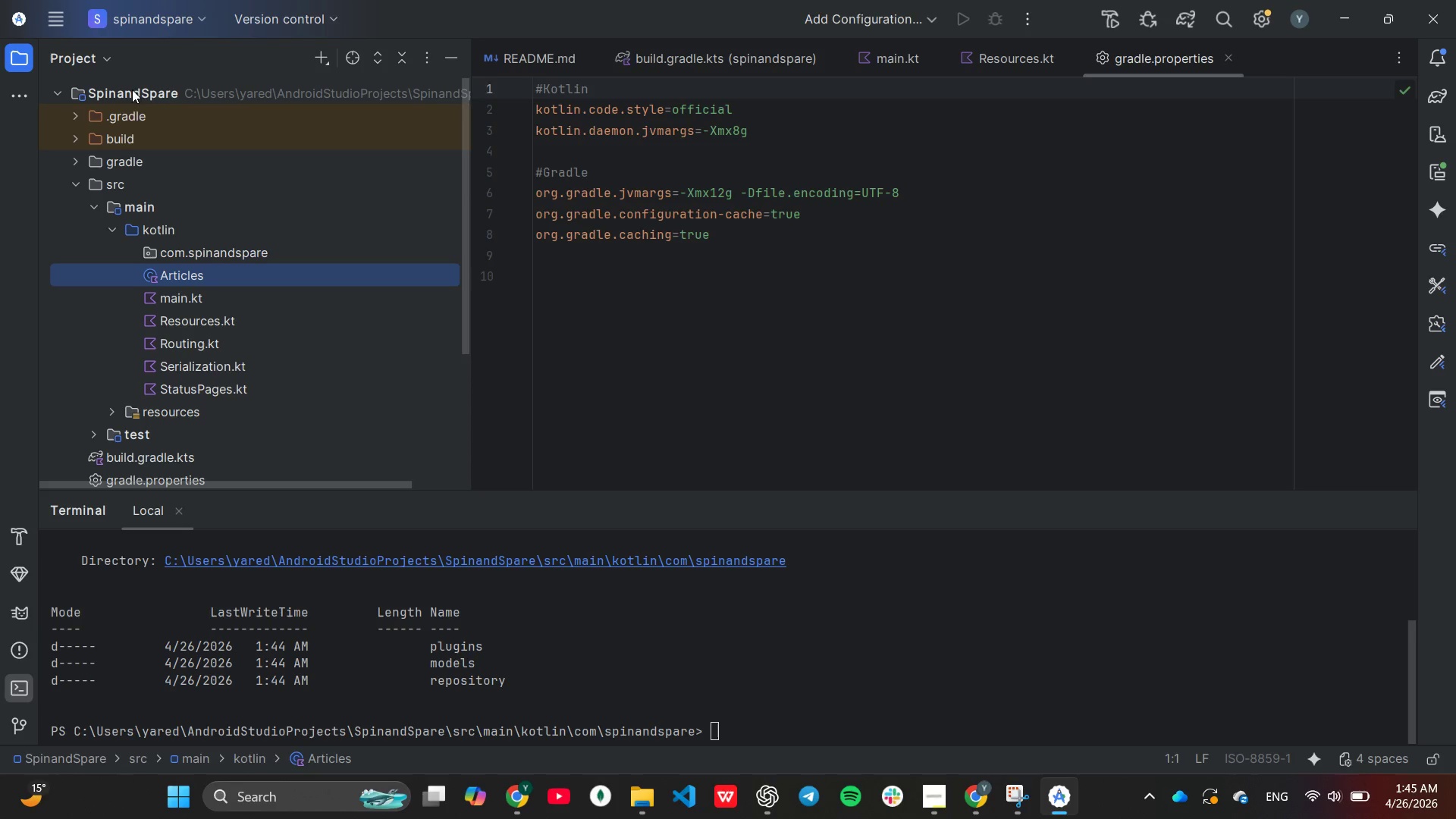 
left_click([43, 11])
 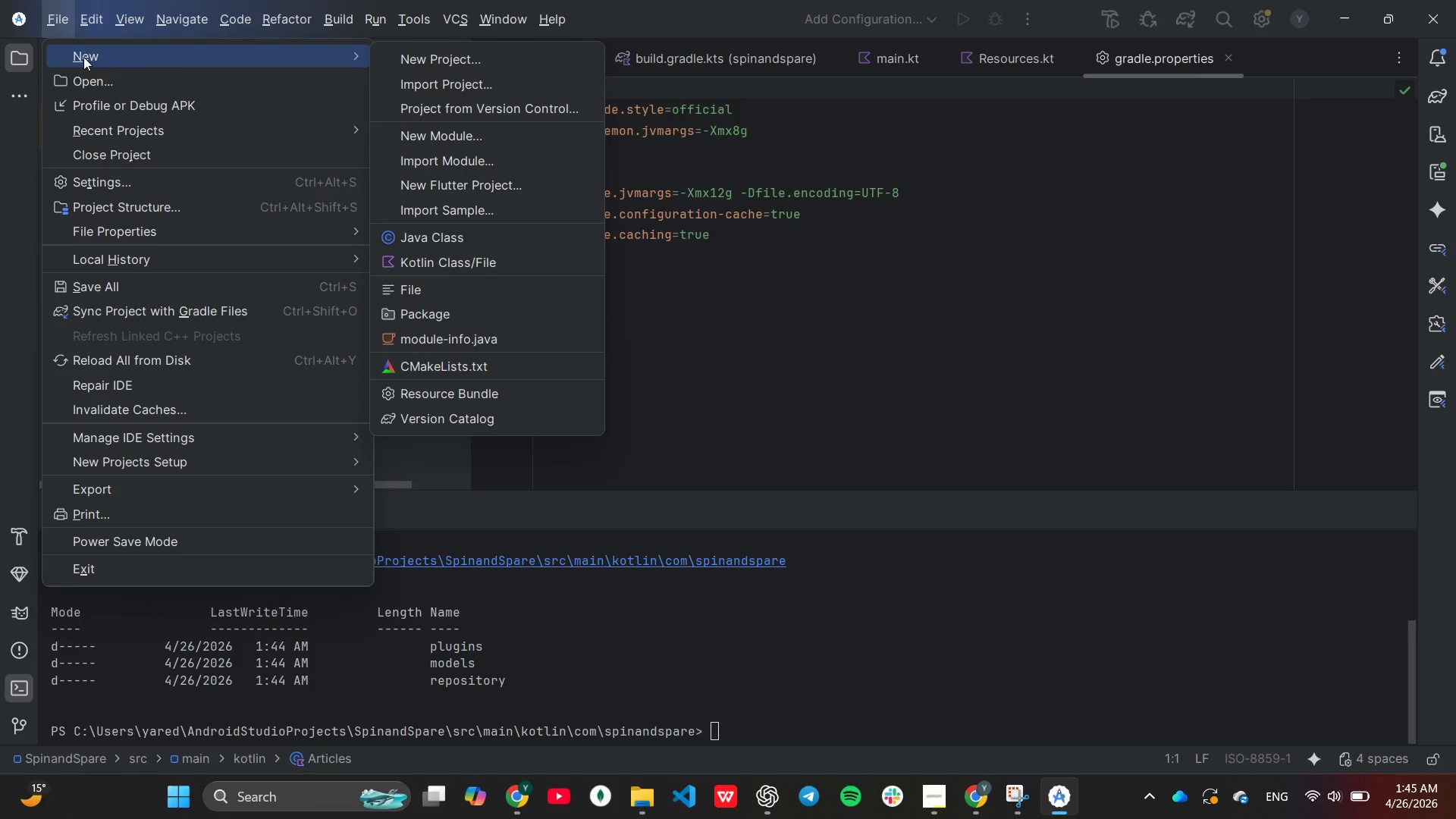 
wait(8.5)
 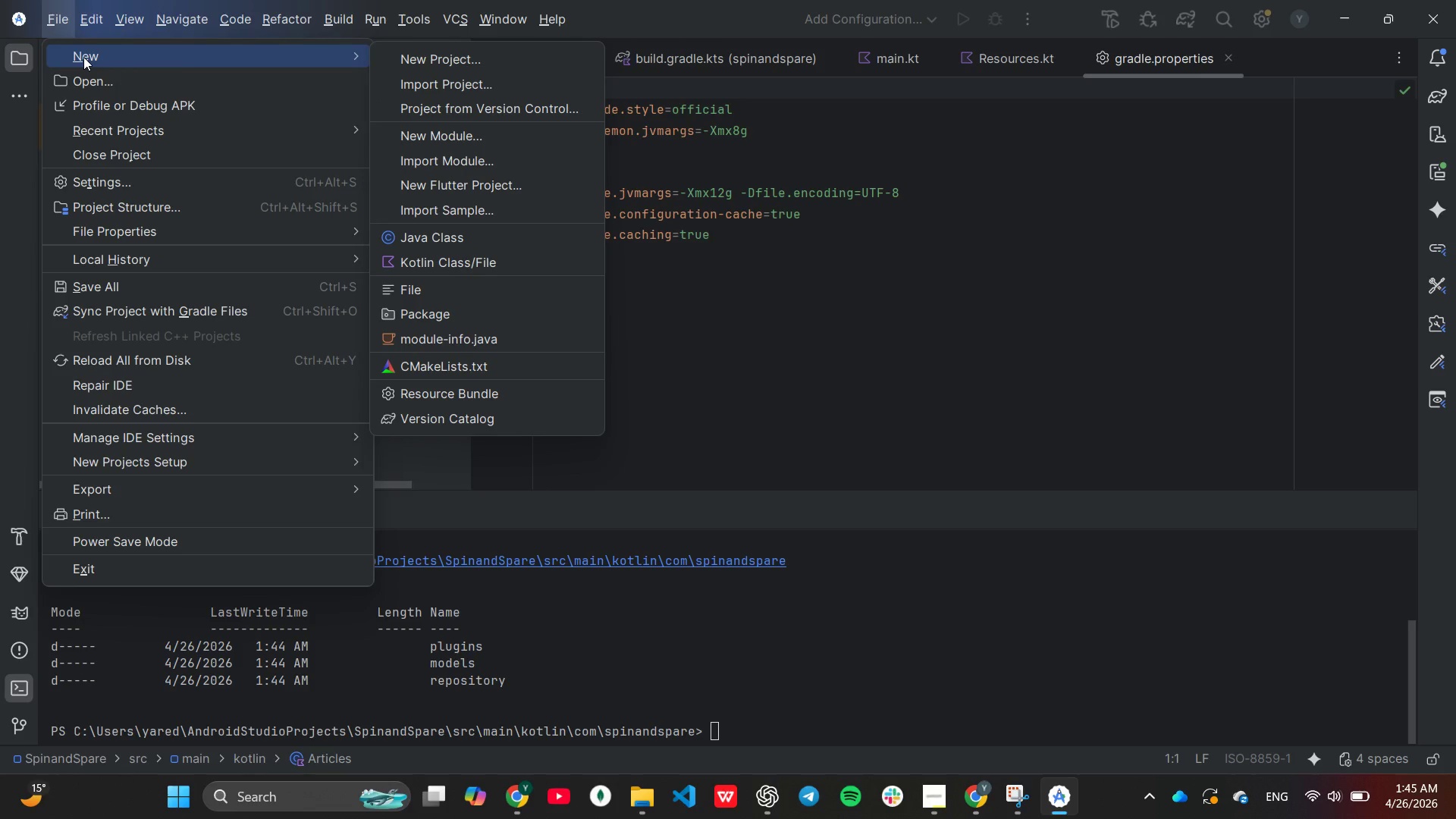 
left_click([660, 677])
 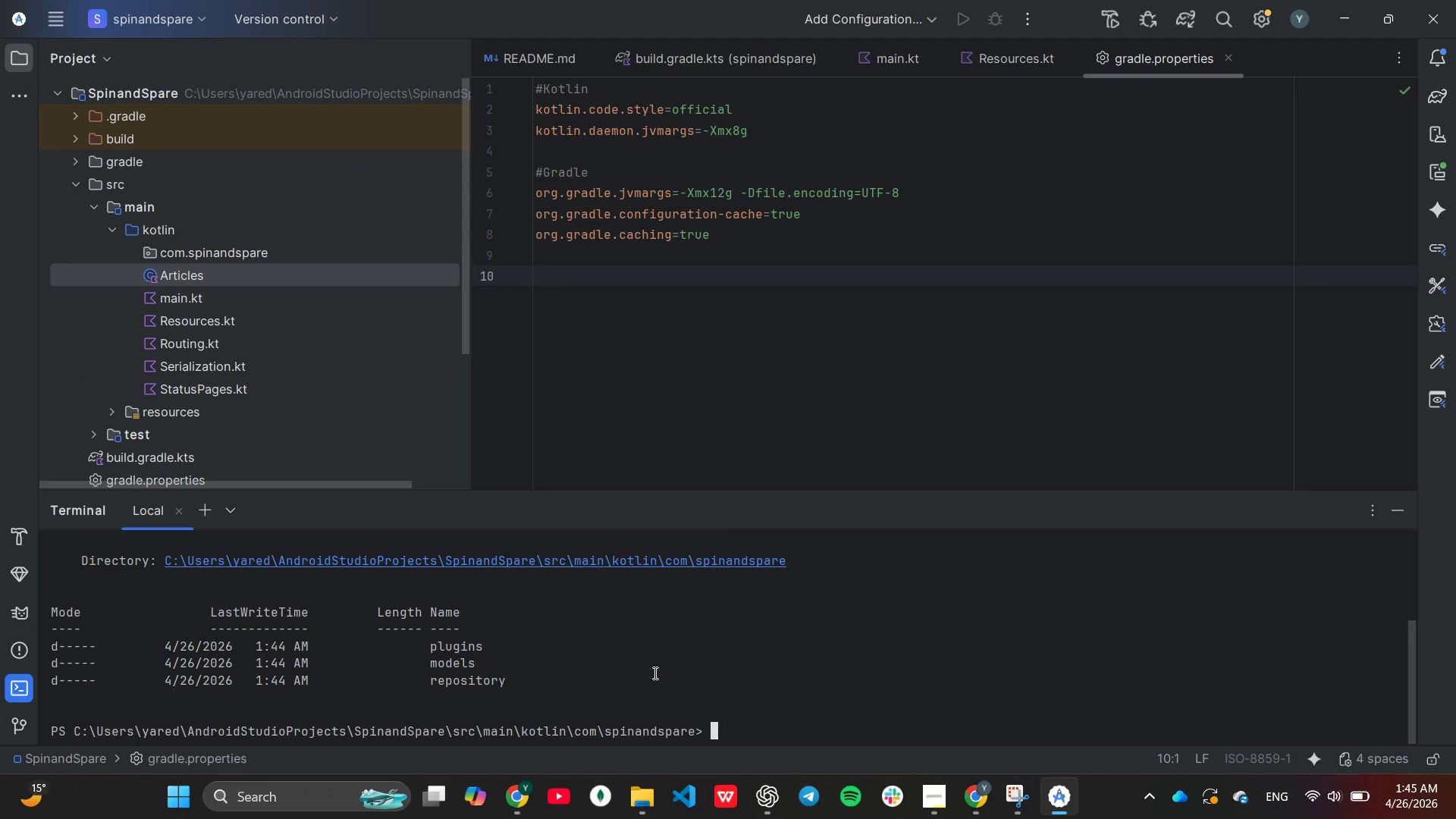 
key(ArrowUp)
 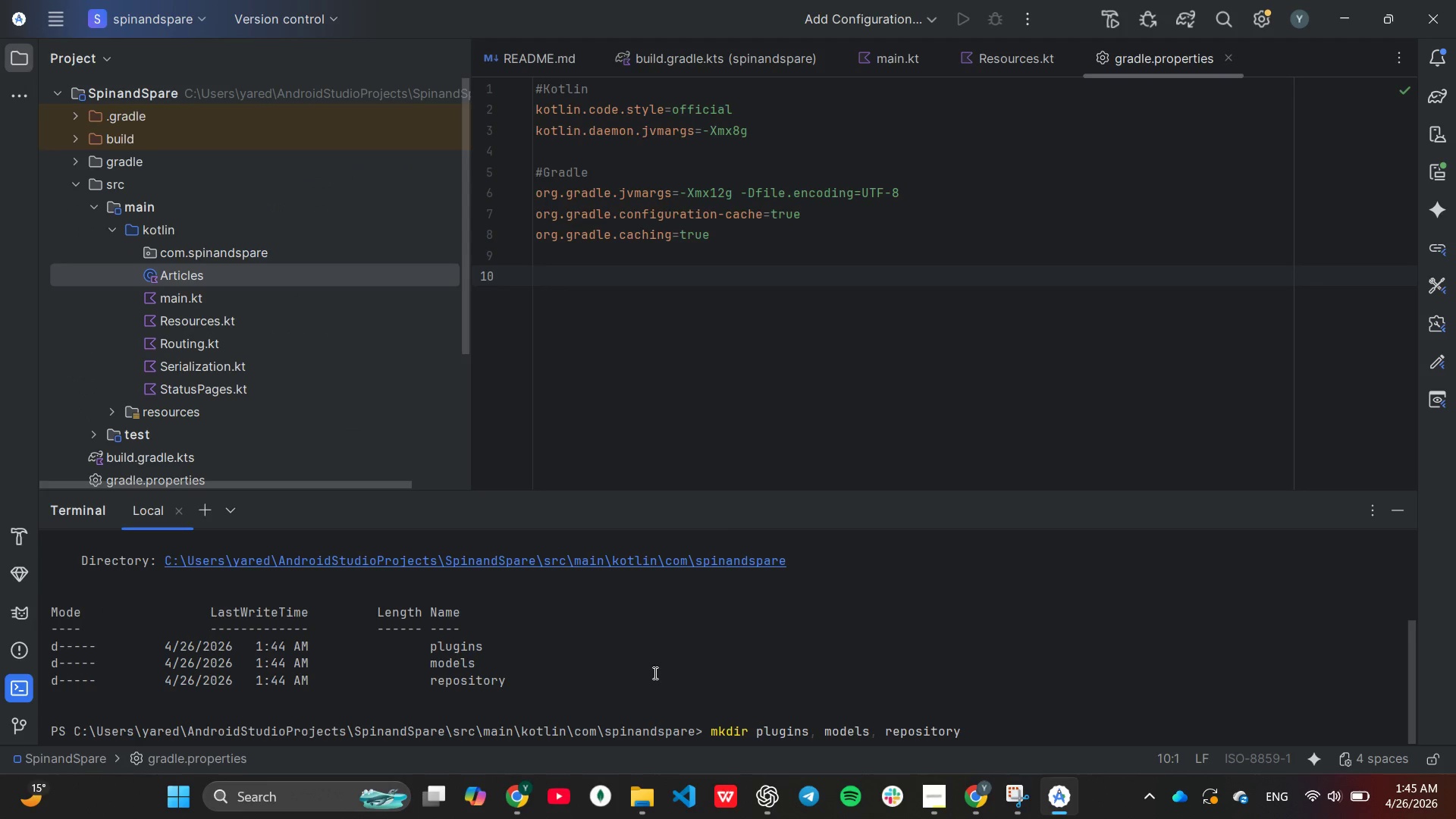 
key(Enter)
 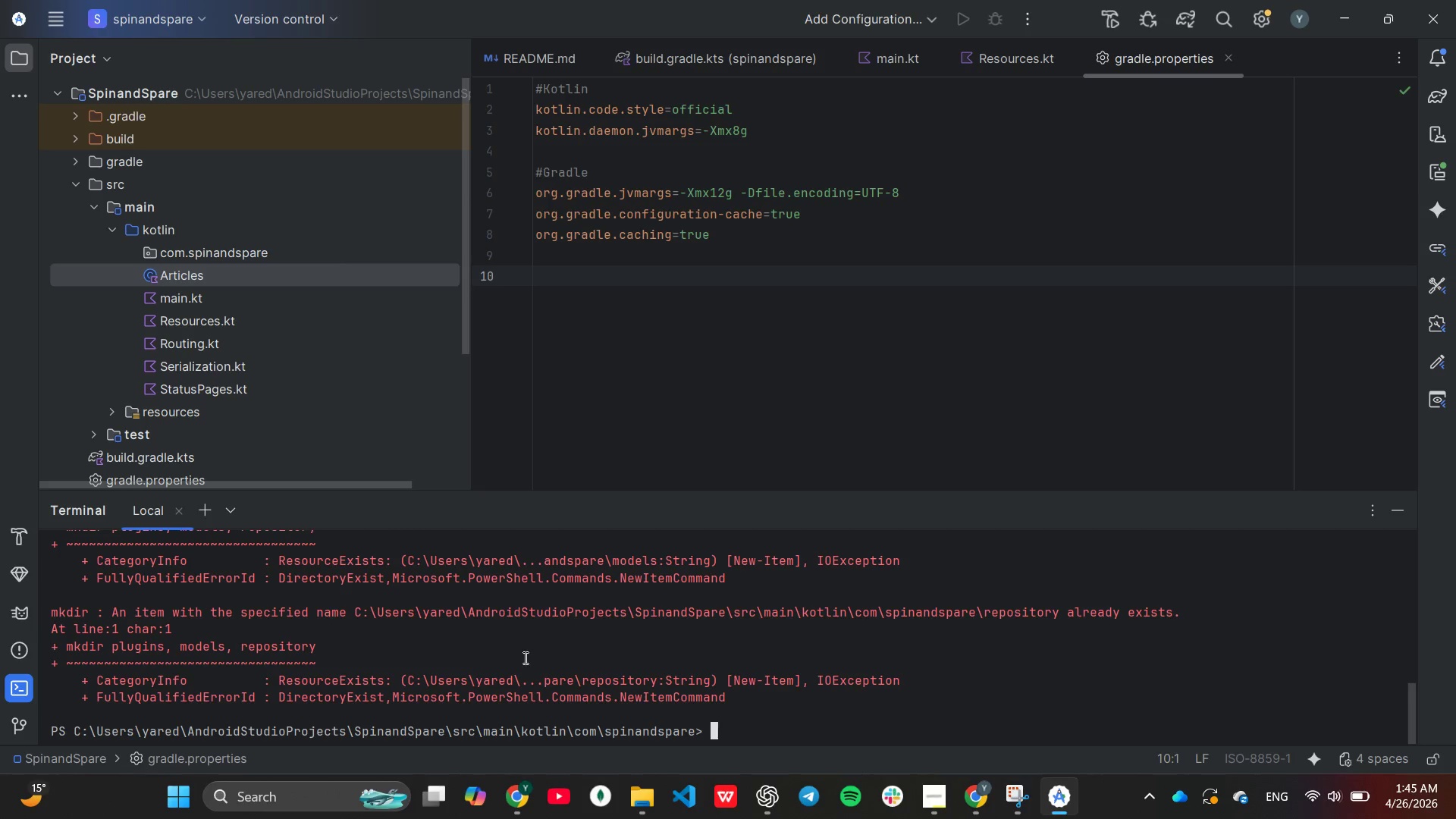 
scroll: coordinate [524, 657], scroll_direction: up, amount: 4.0
 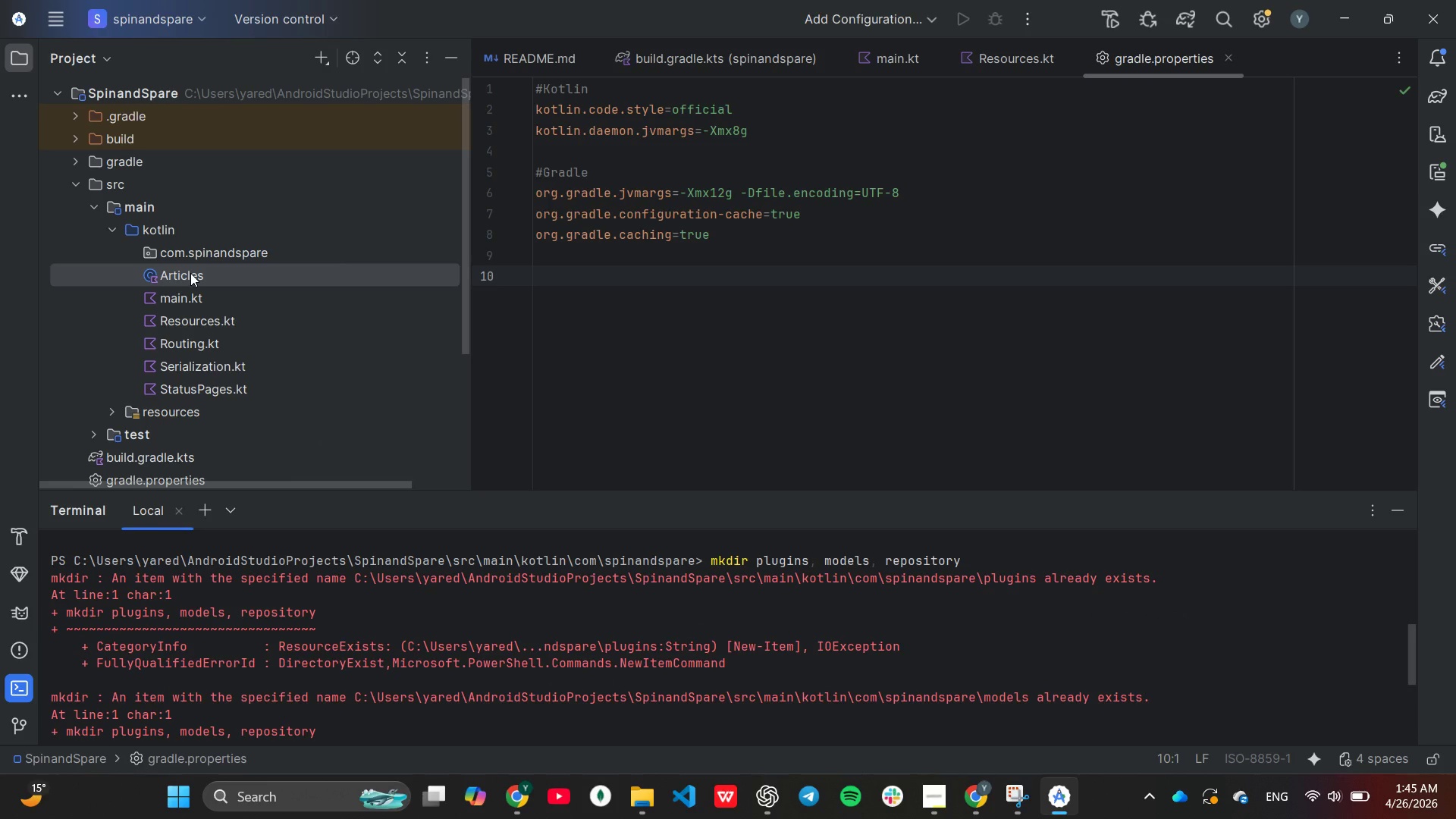 
wait(5.09)
 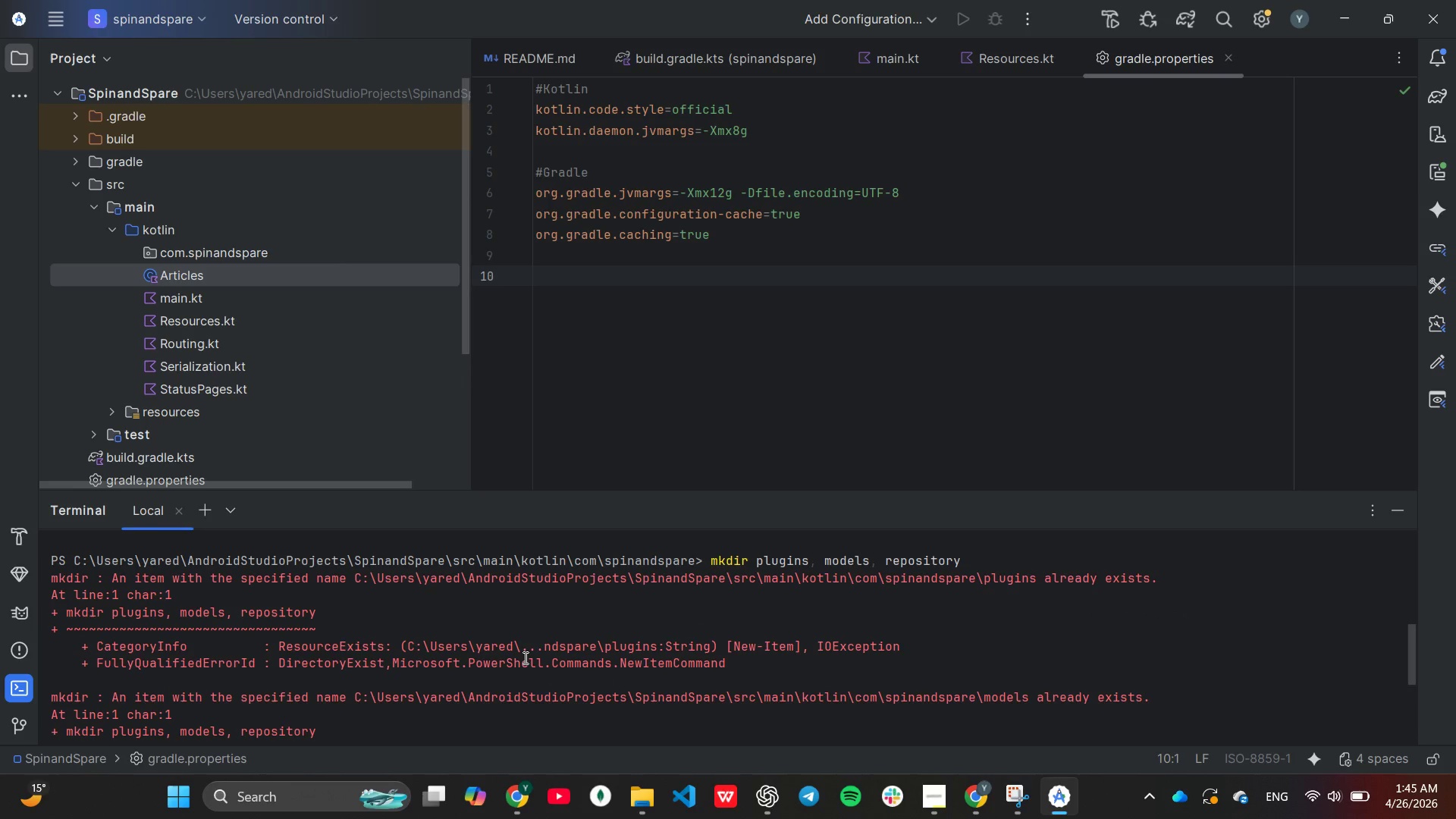 
double_click([187, 258])
 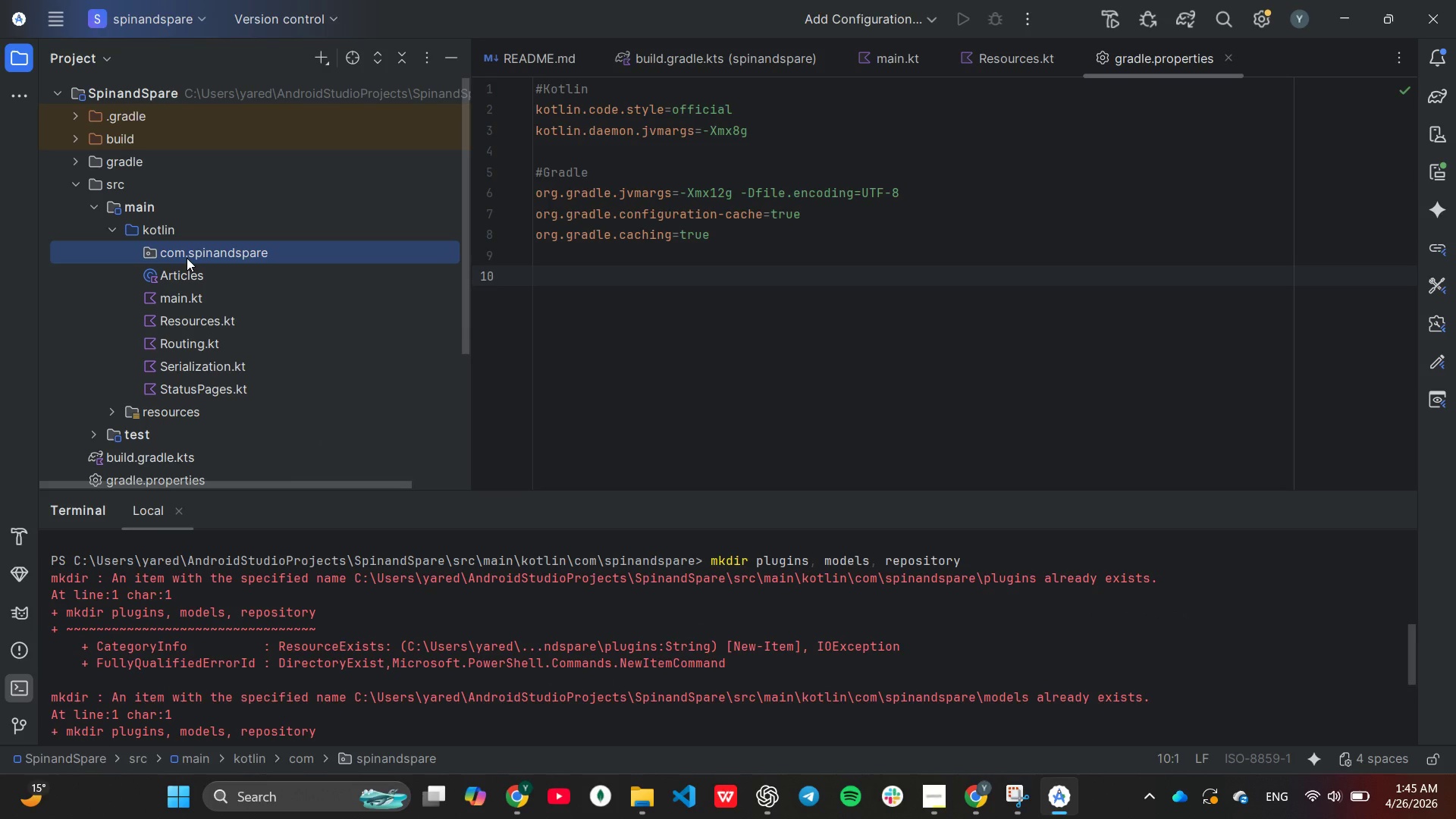 
double_click([187, 258])
 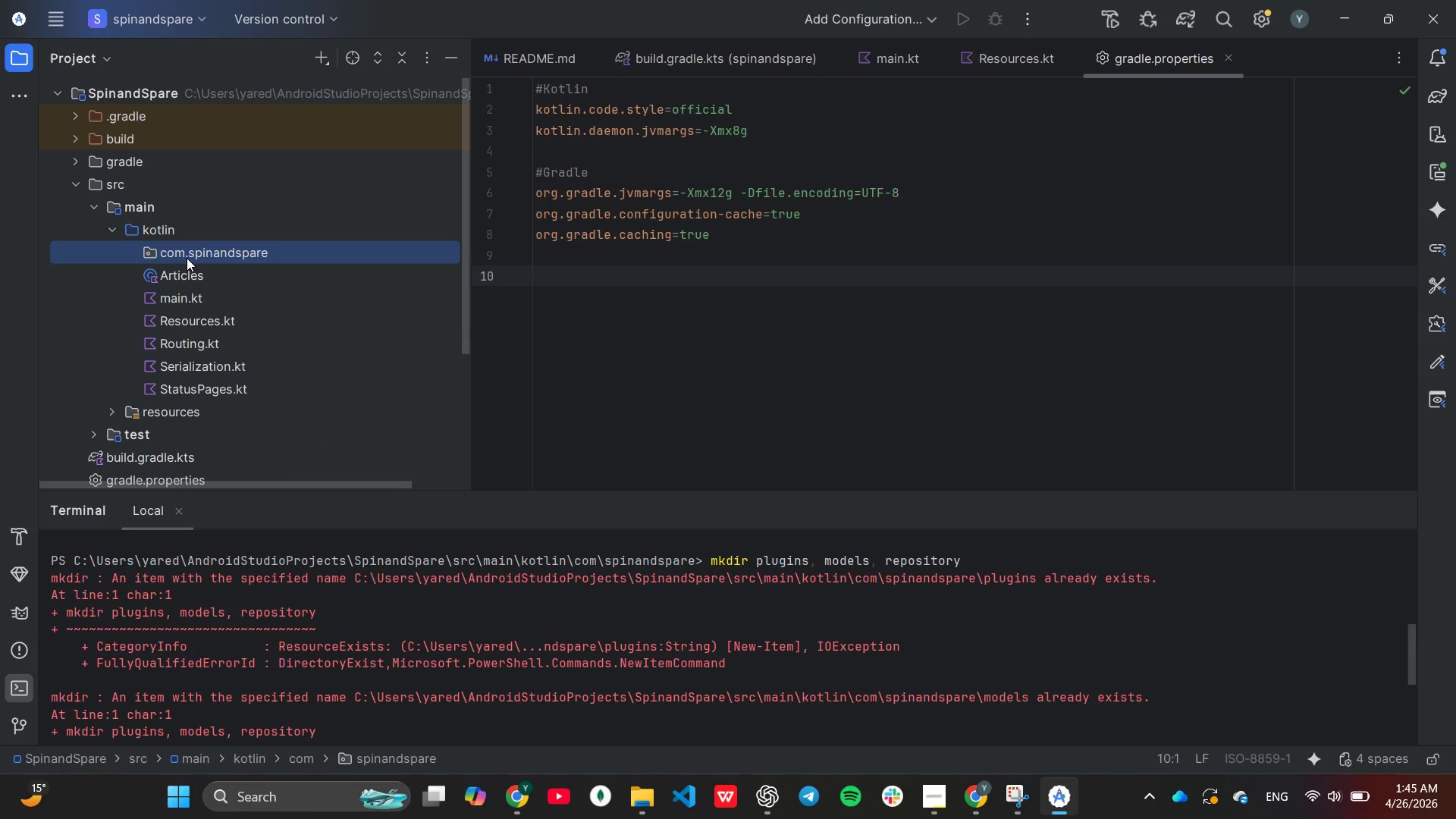 
scroll: coordinate [187, 258], scroll_direction: down, amount: 4.0
 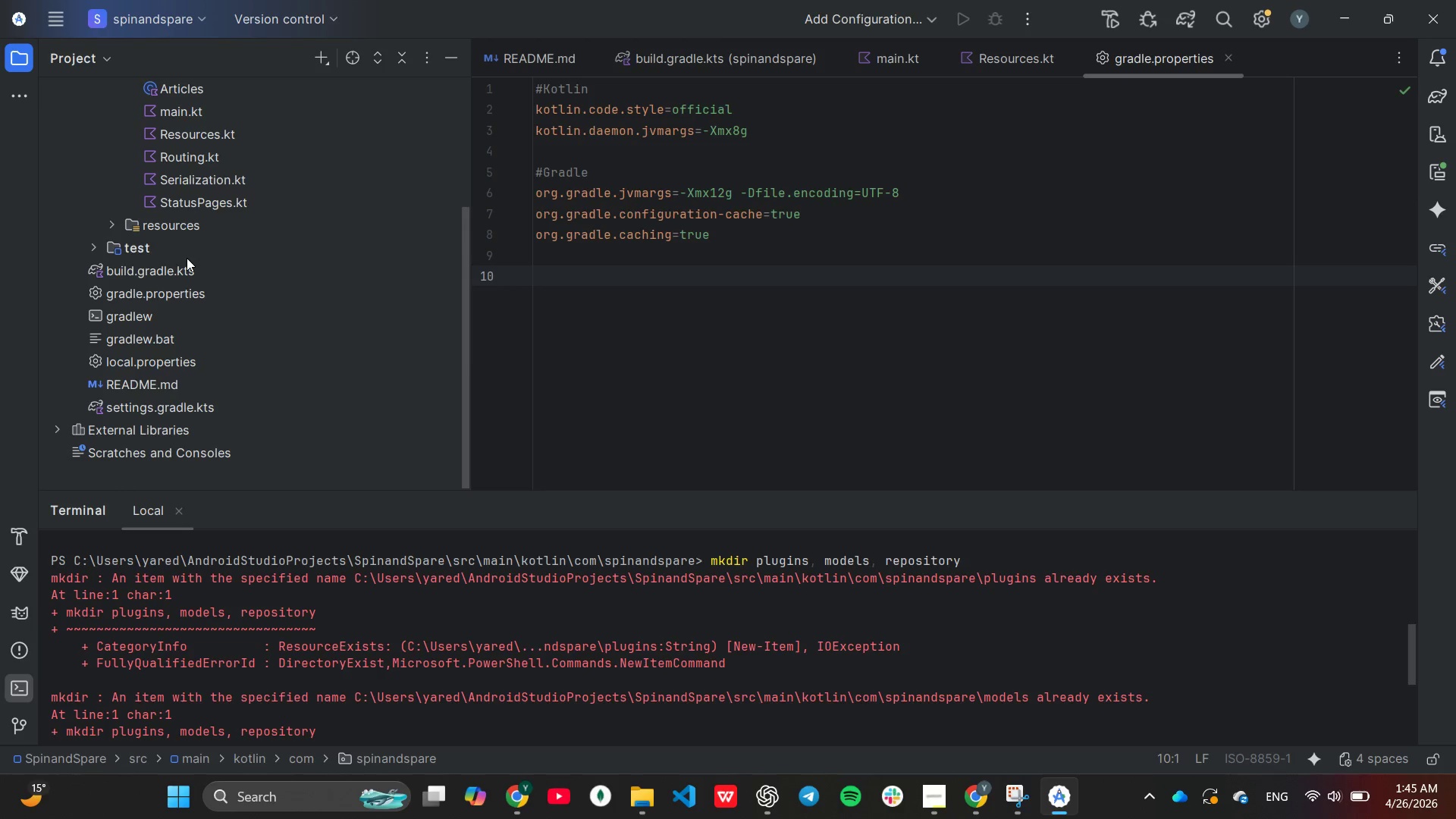 
scroll: coordinate [187, 258], scroll_direction: up, amount: 4.0
 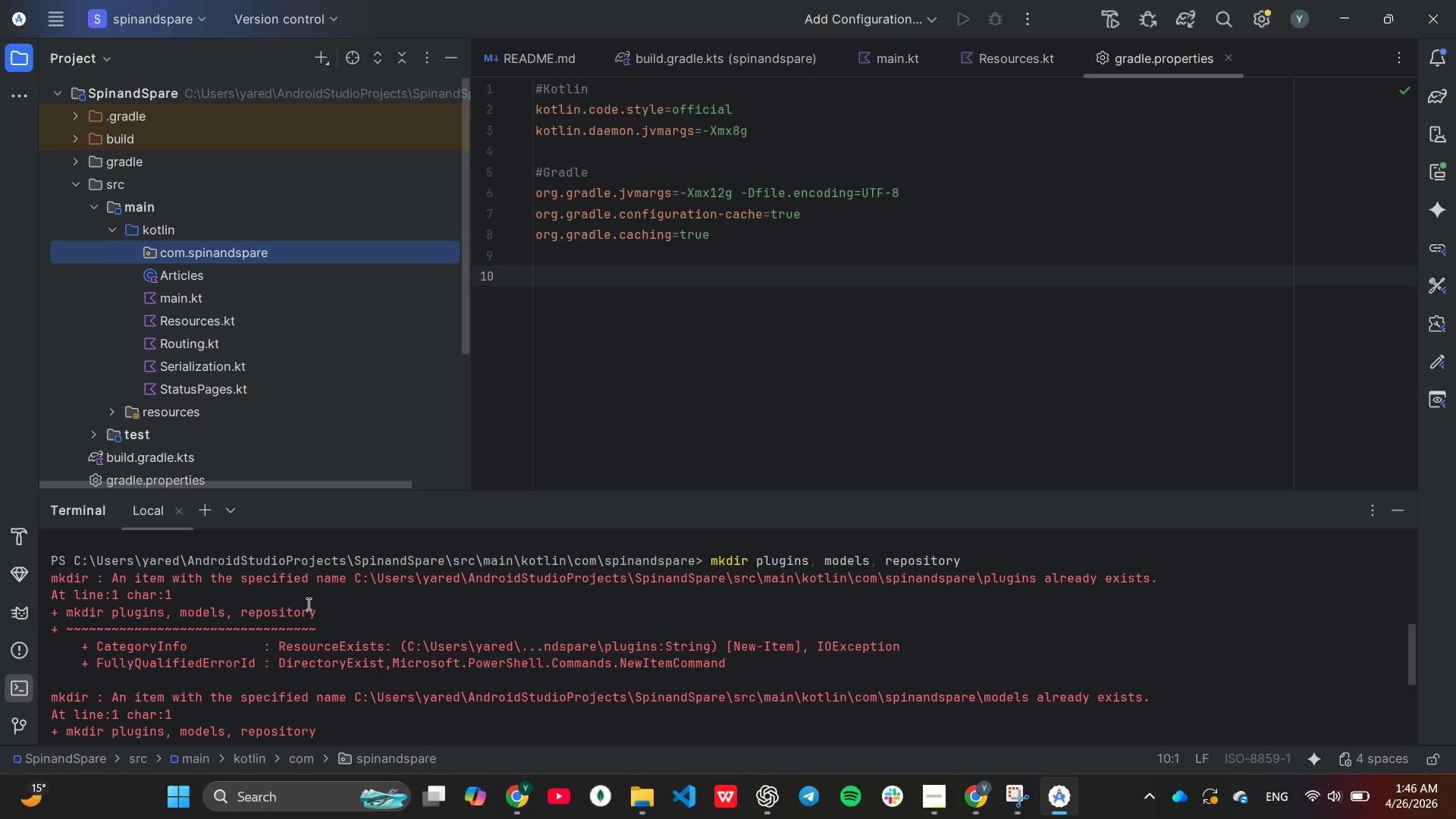 
wait(26.32)
 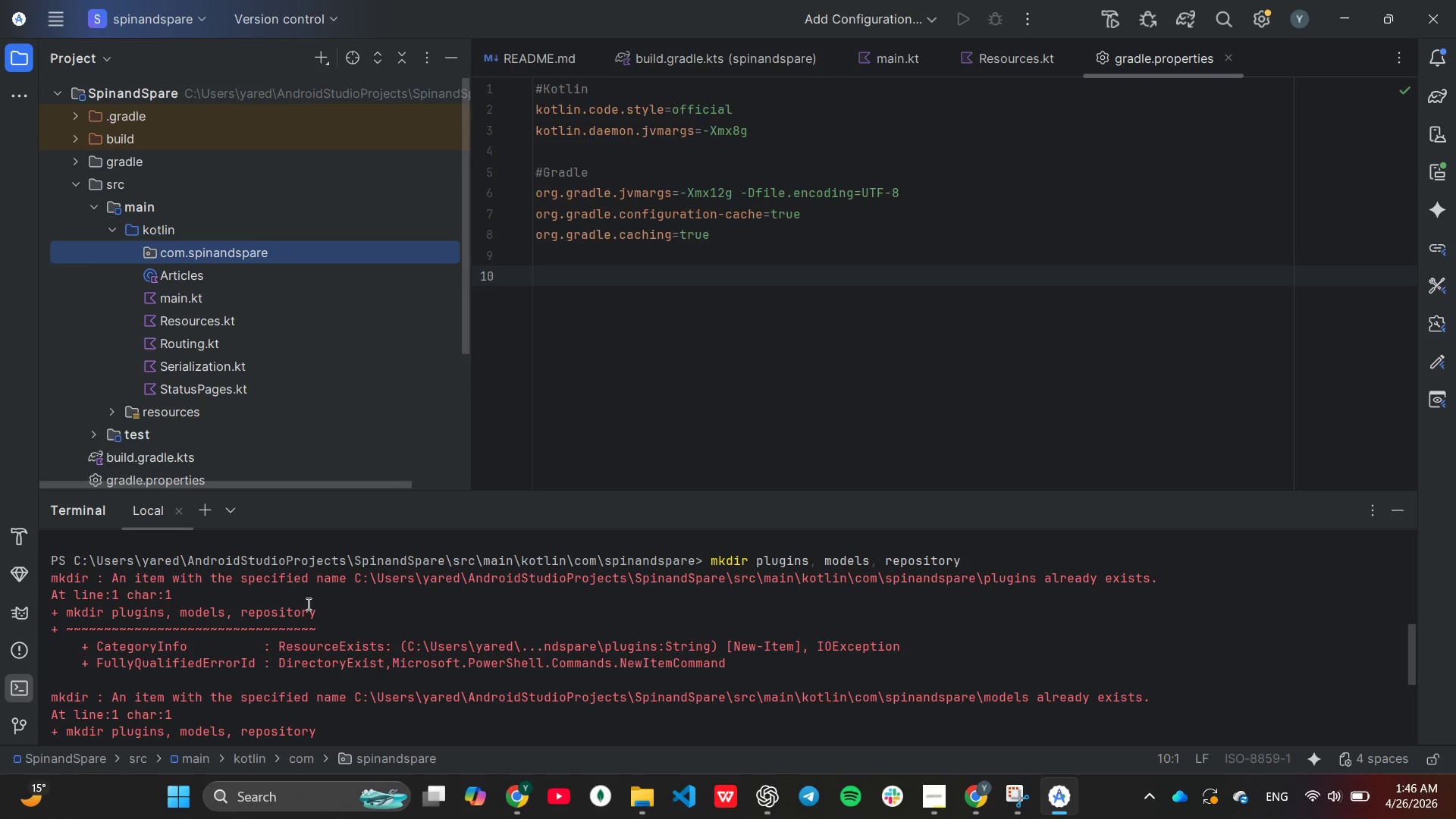 
double_click([196, 257])
 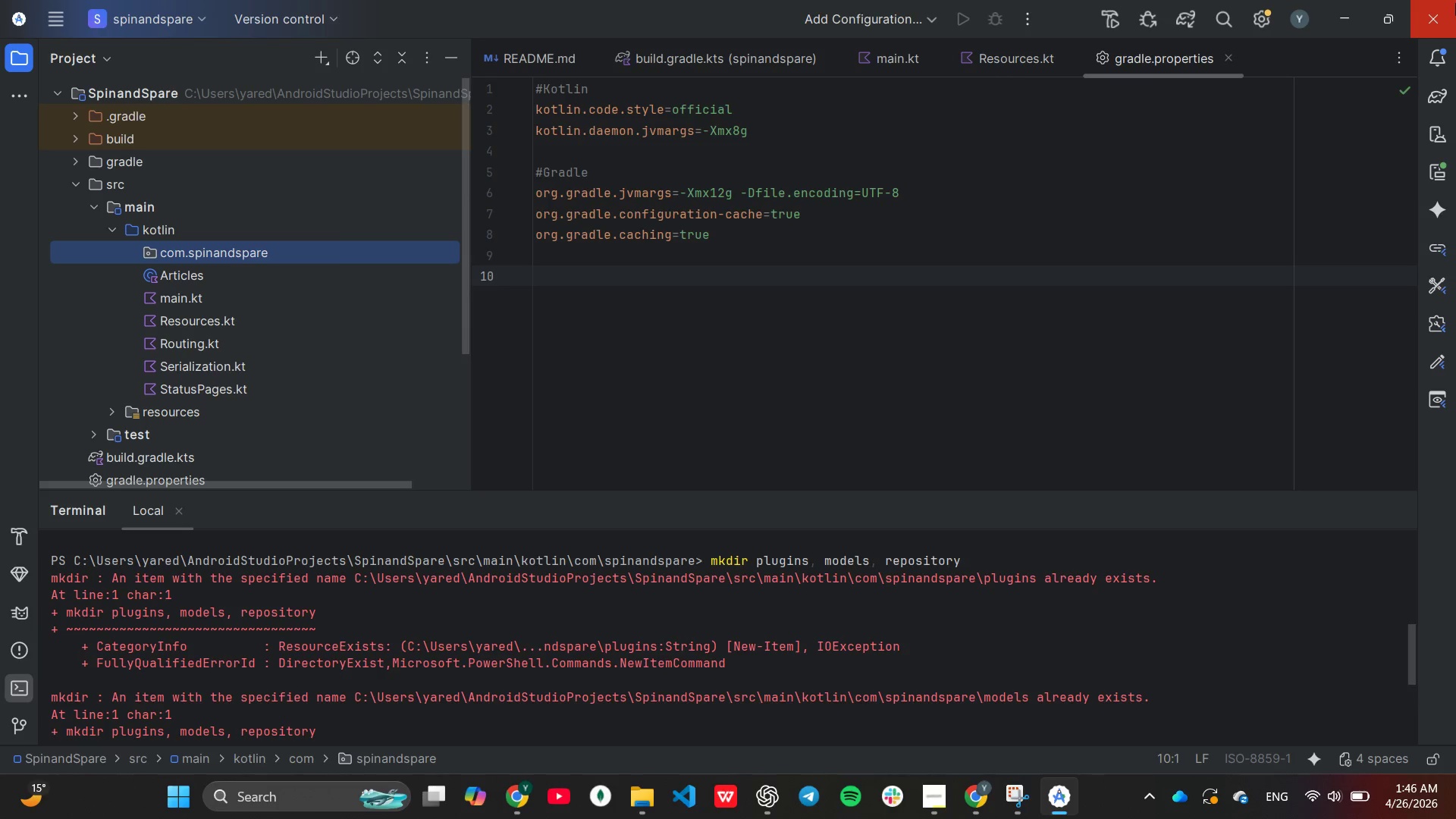 
left_click([1439, 0])
 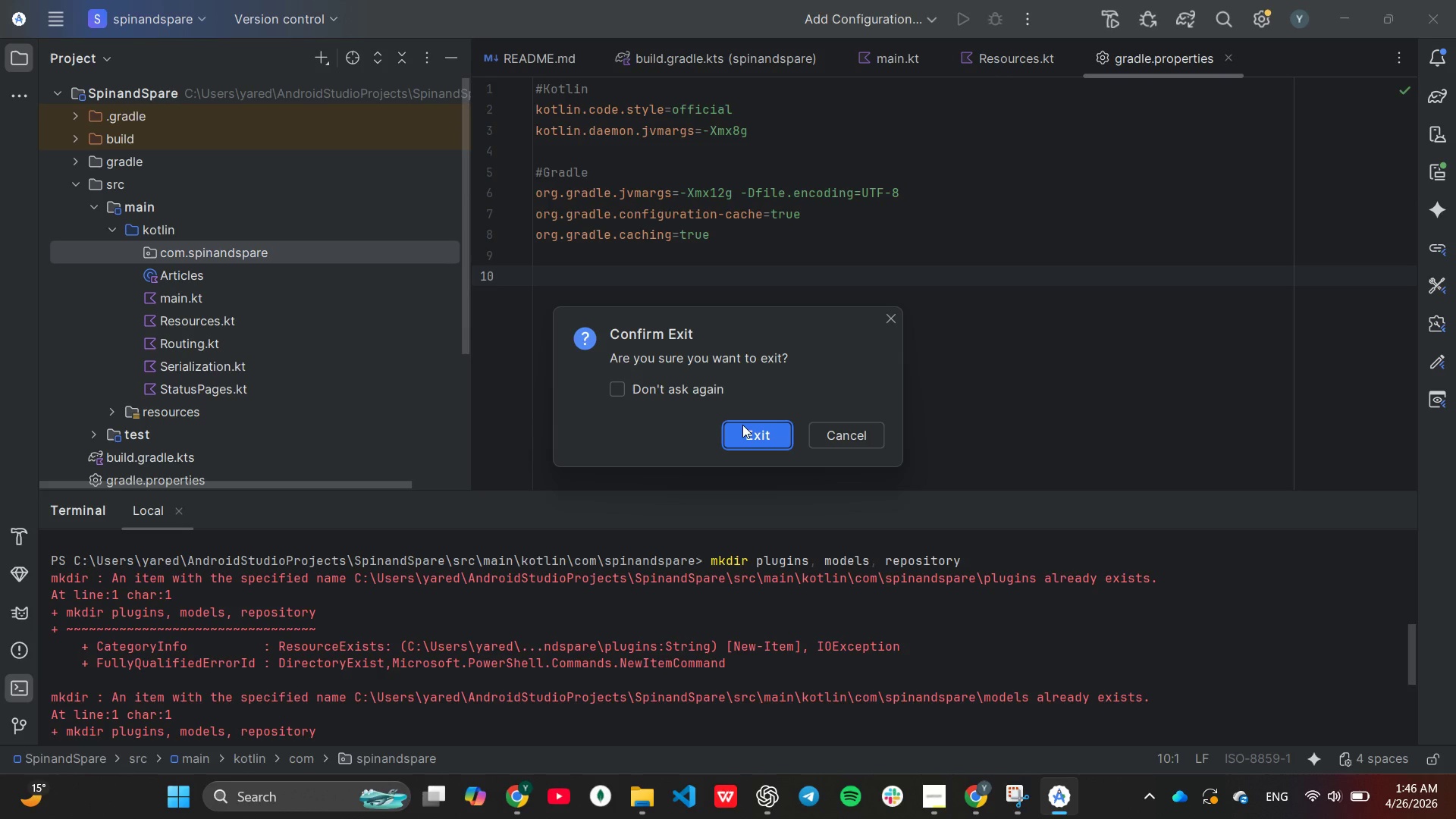 
left_click([742, 425])
 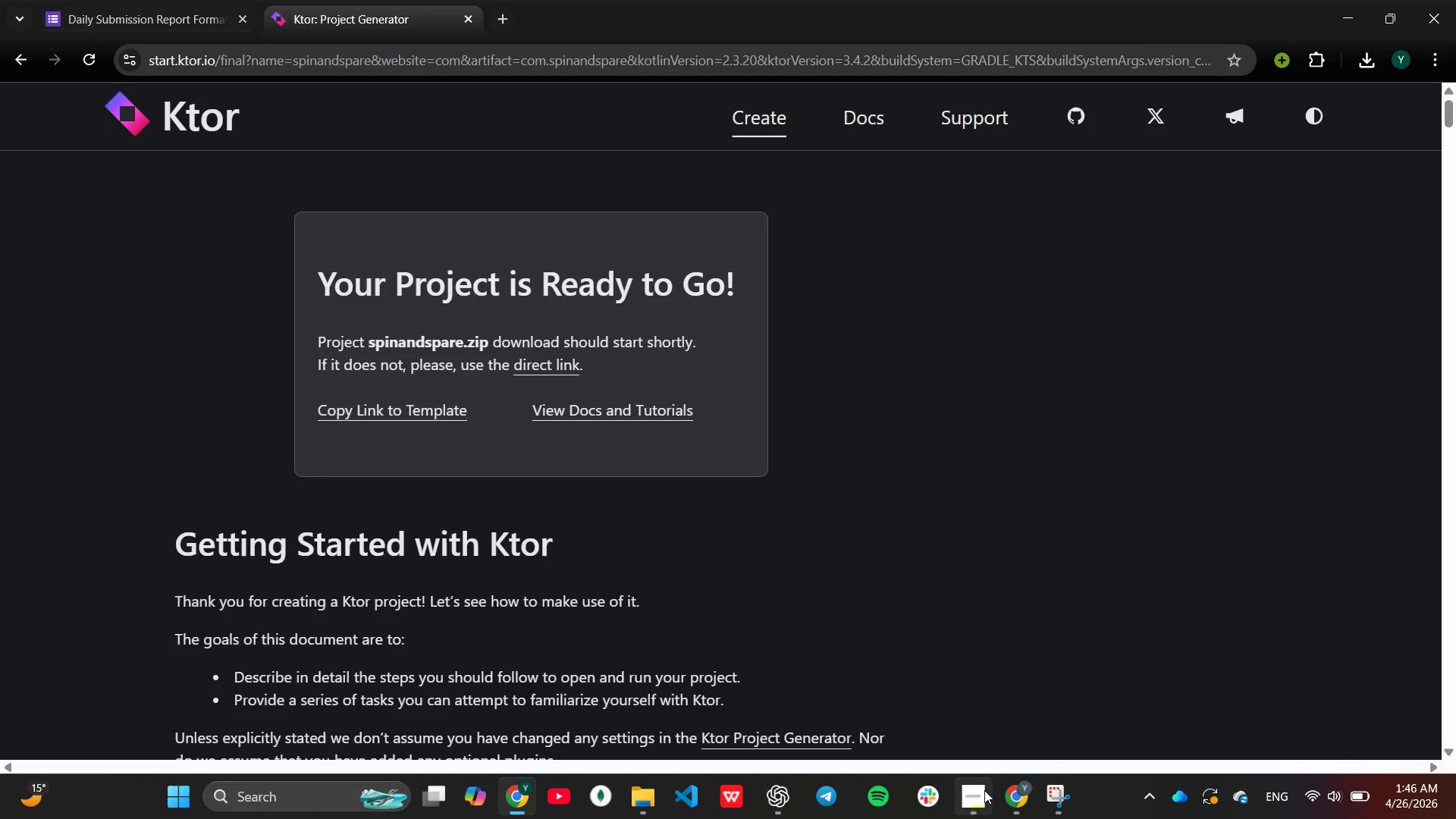 
left_click([984, 791])